 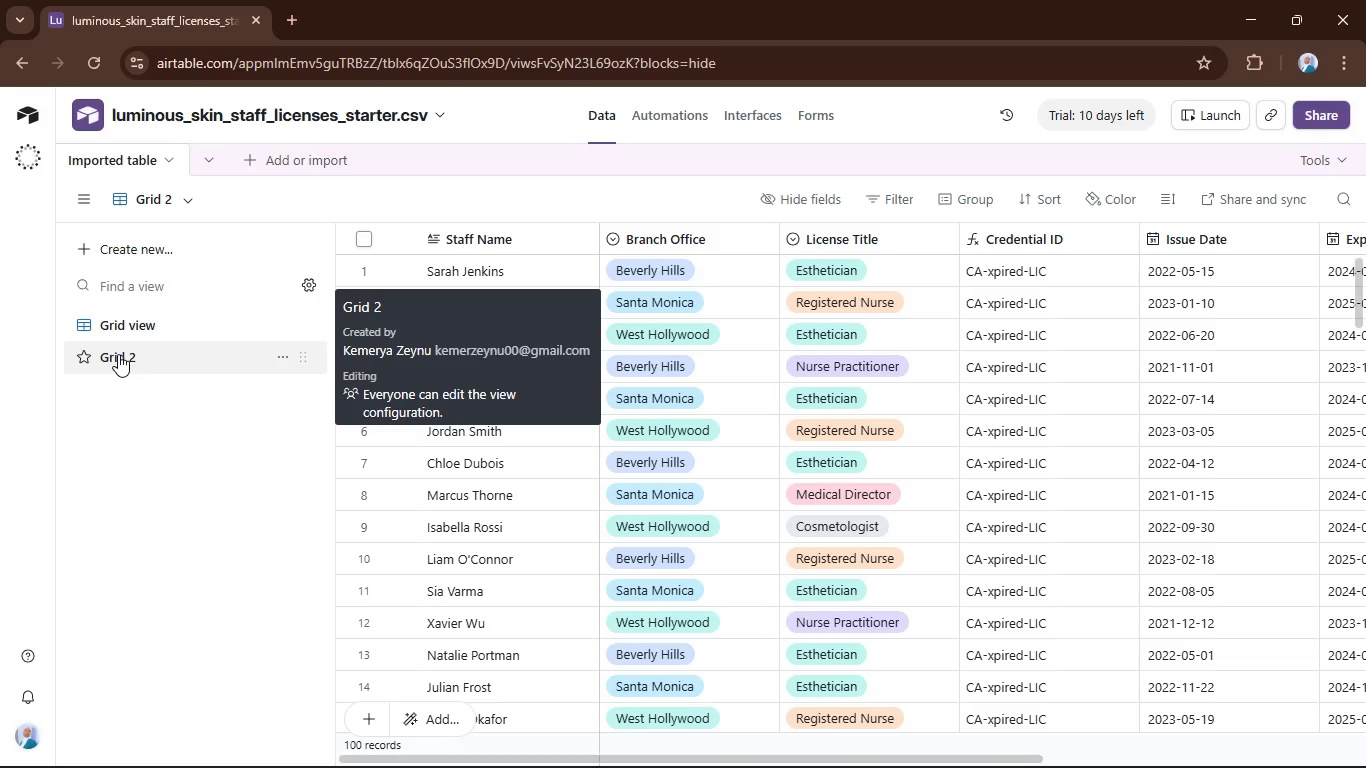 
double_click([133, 356])
 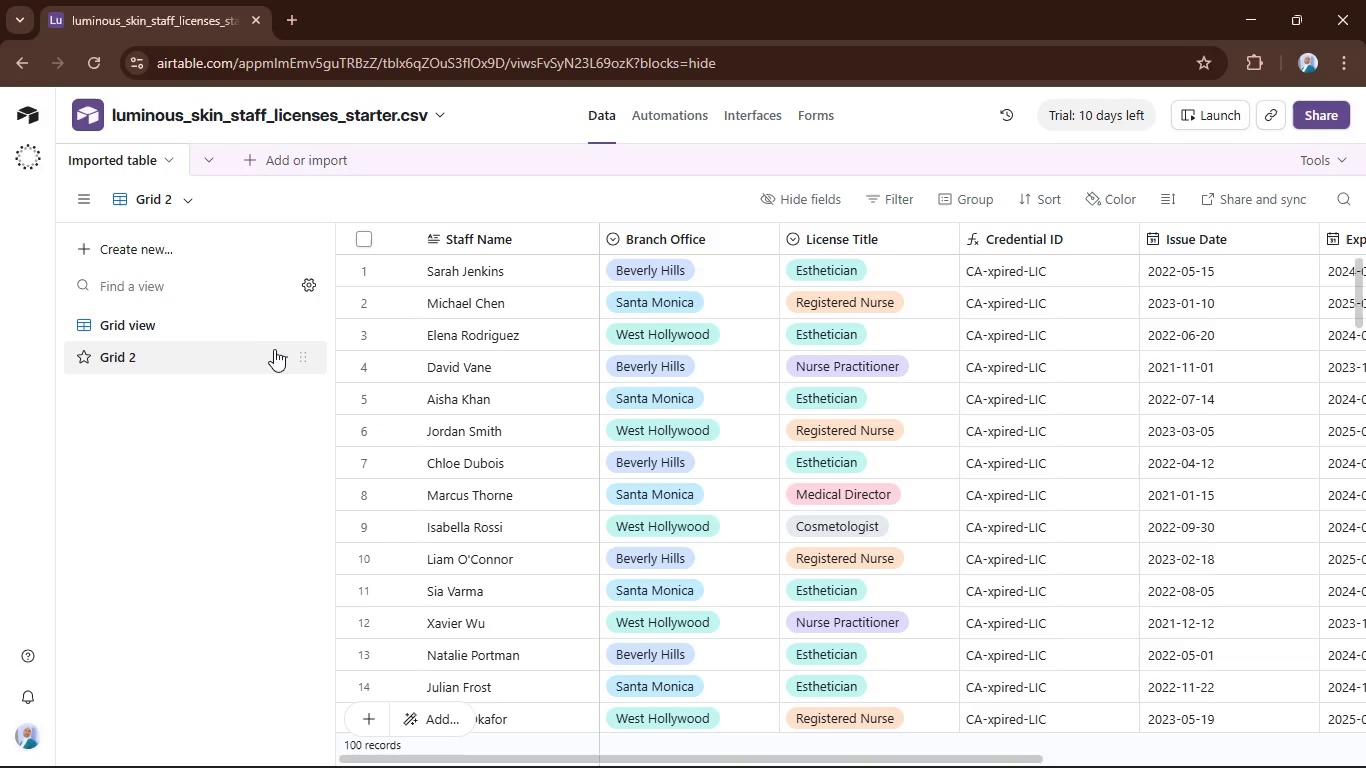 
left_click([277, 351])
 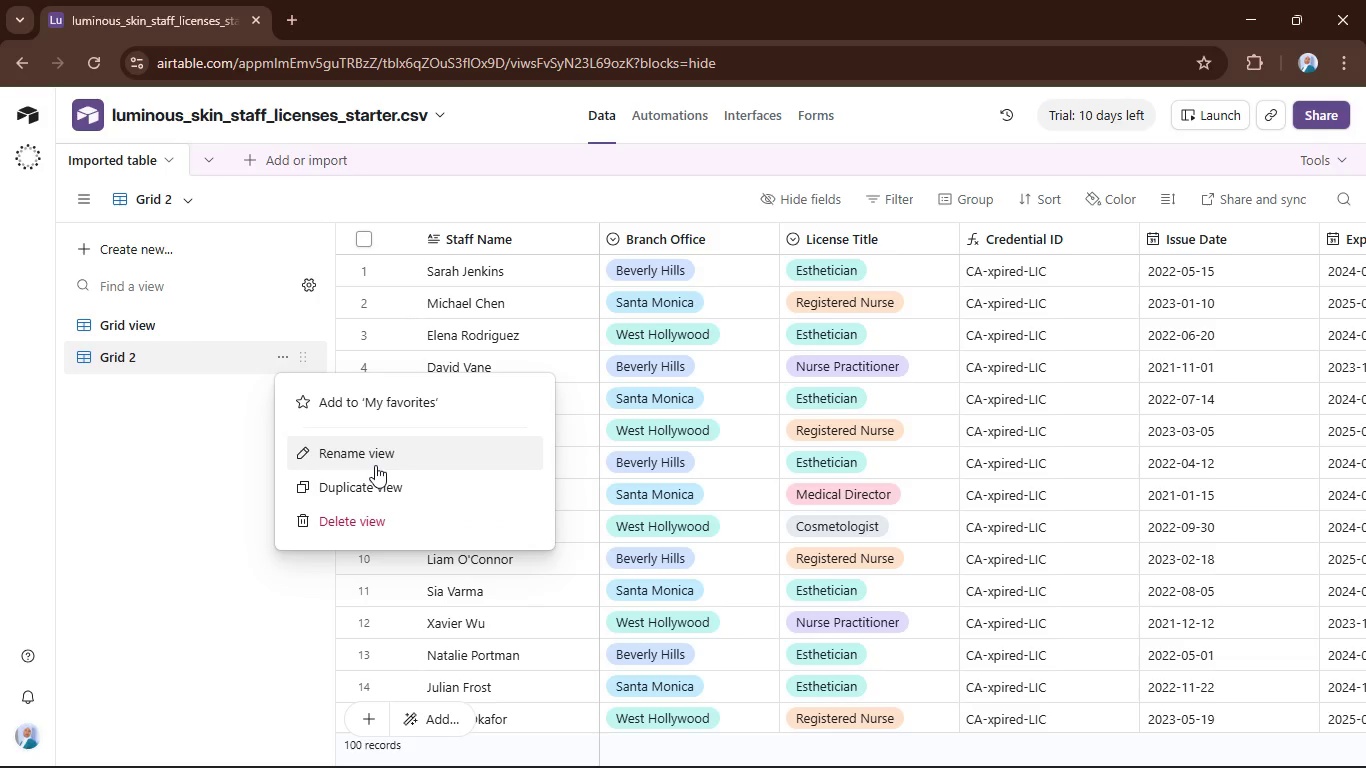 
left_click([375, 465])
 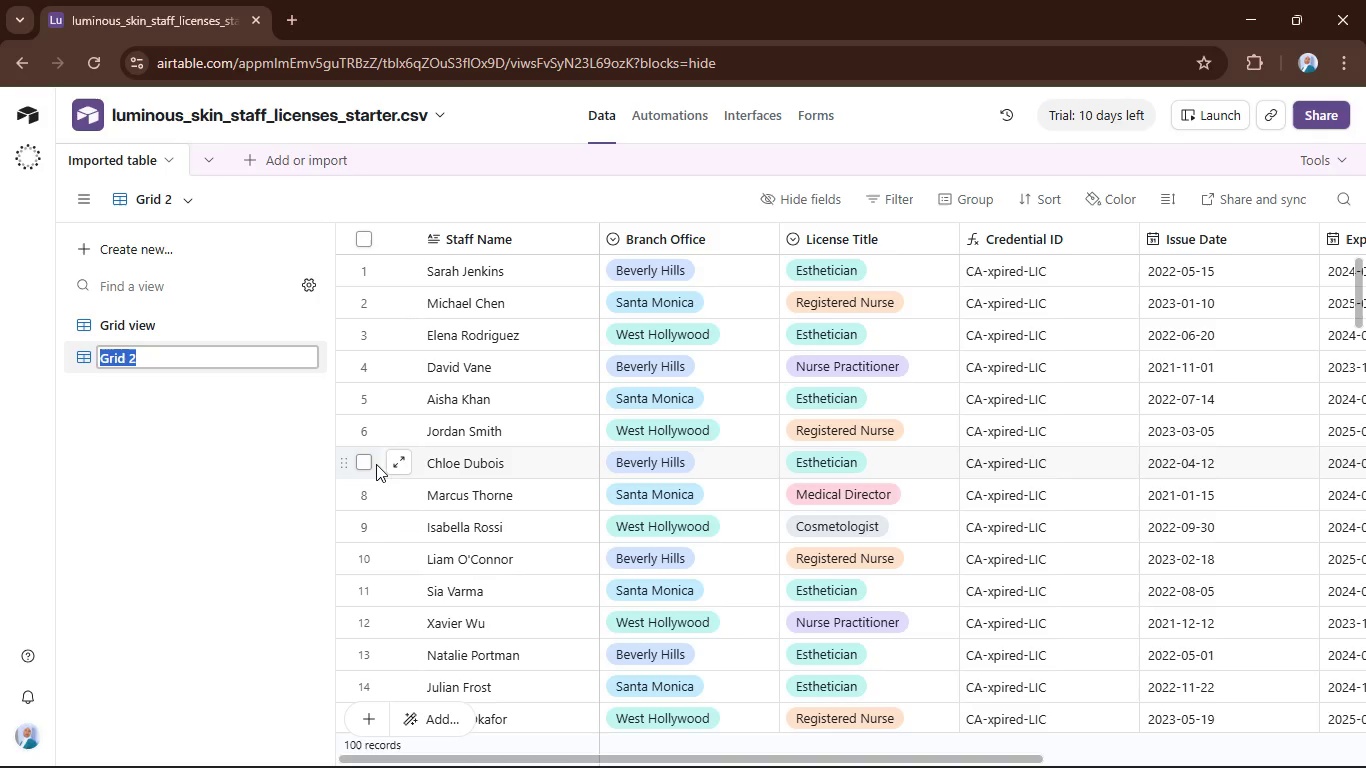 
type(Bever;u)
key(Backspace)
key(Backspace)
 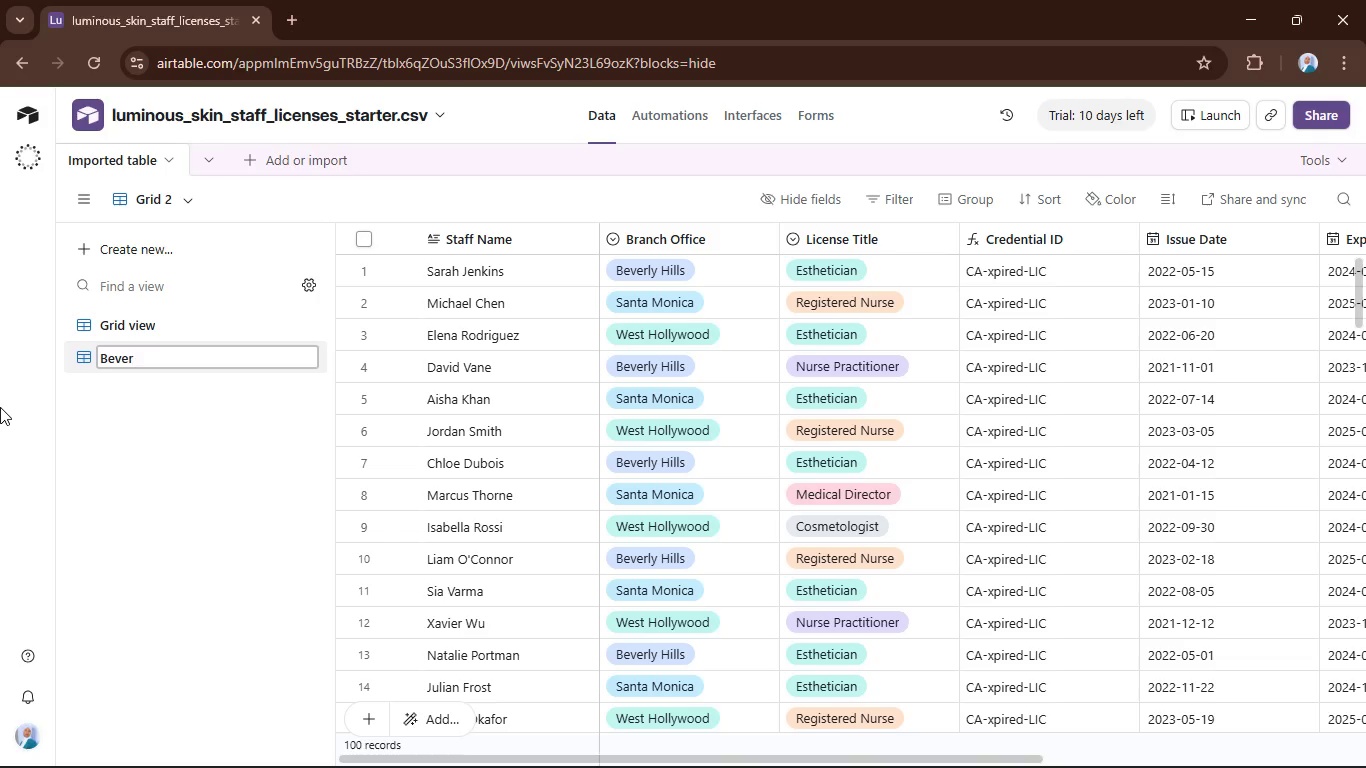 
wait(15.41)
 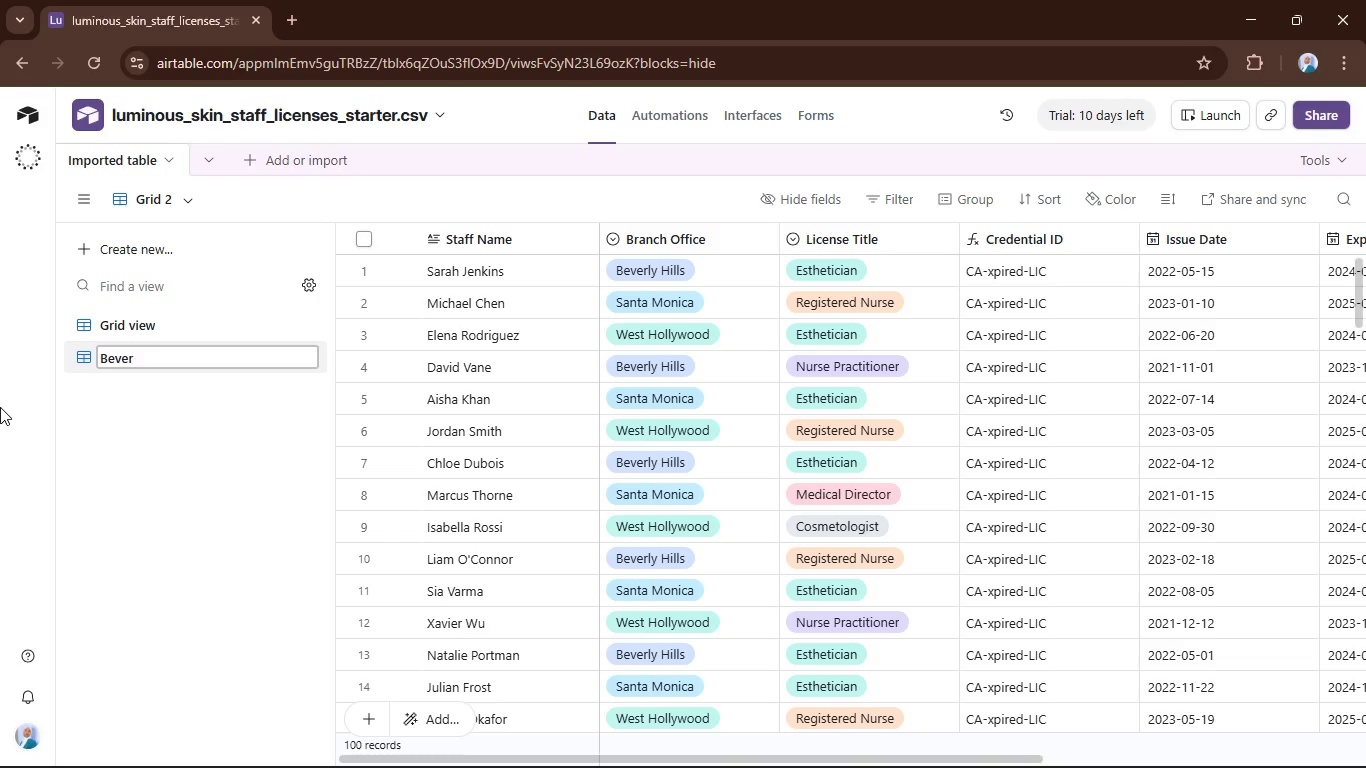 
type(ly Office)
 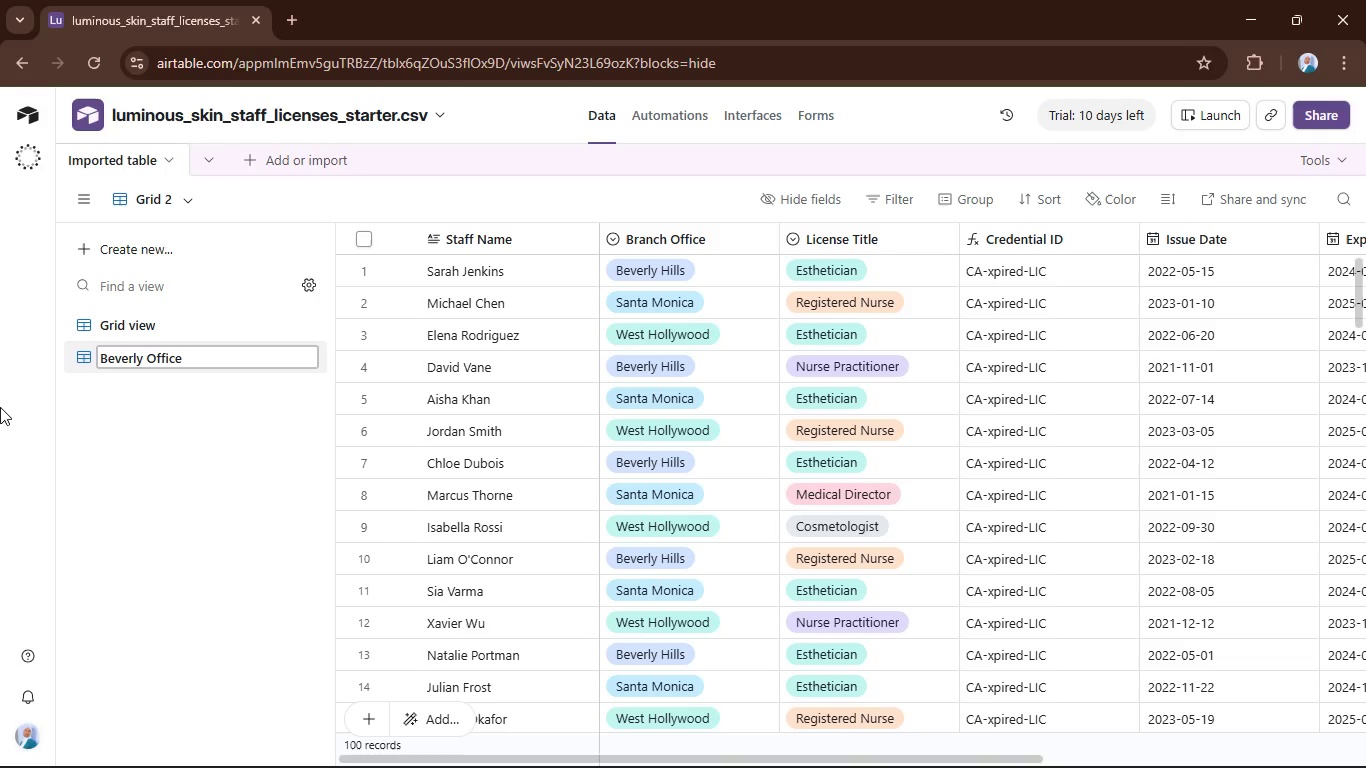 
key(Enter)
 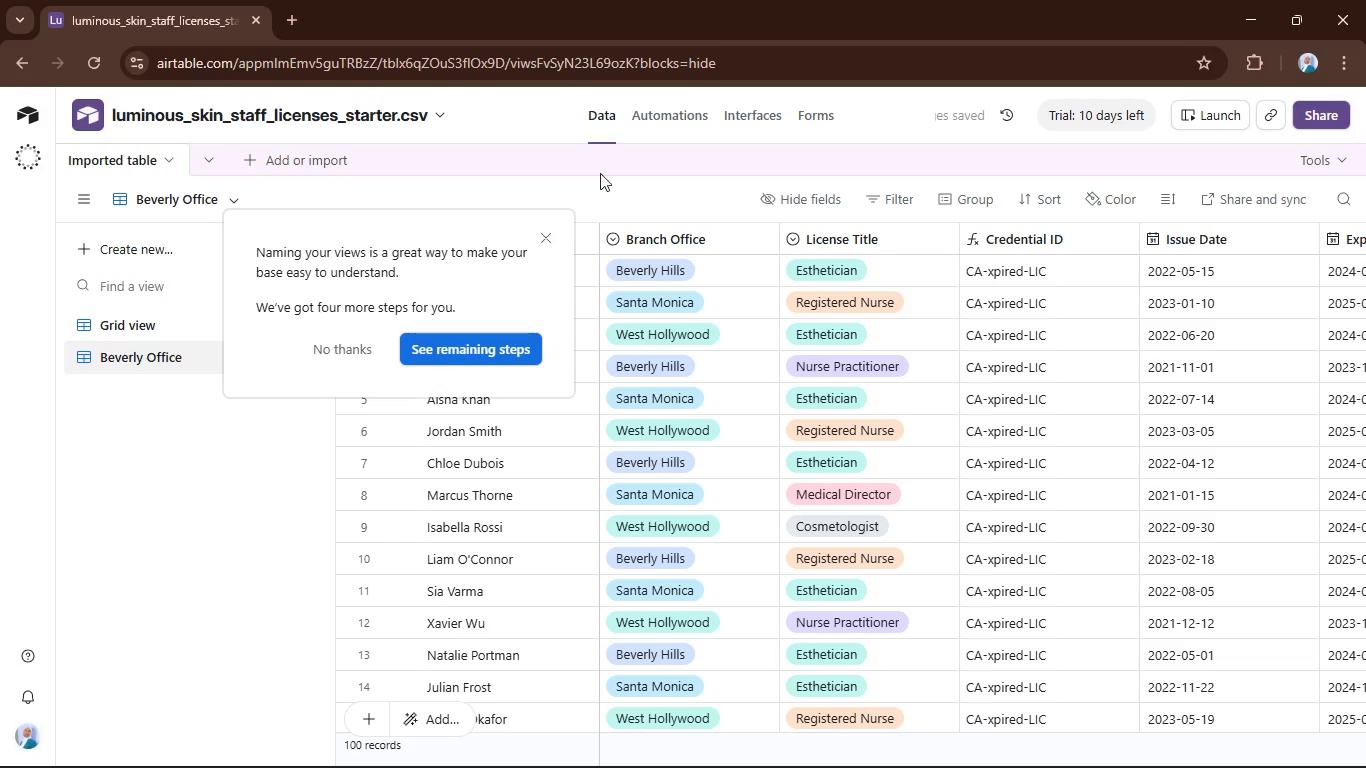 
left_click([373, 348])
 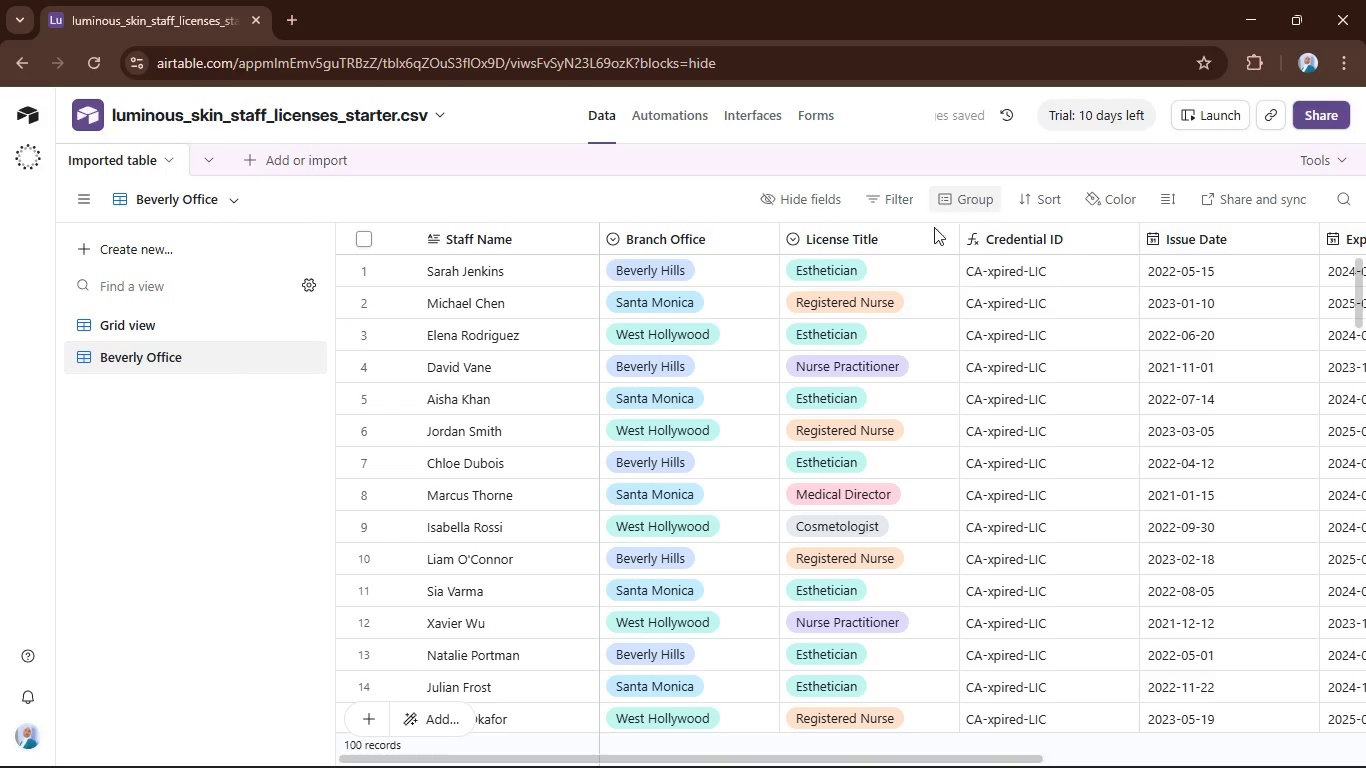 
left_click([674, 236])
 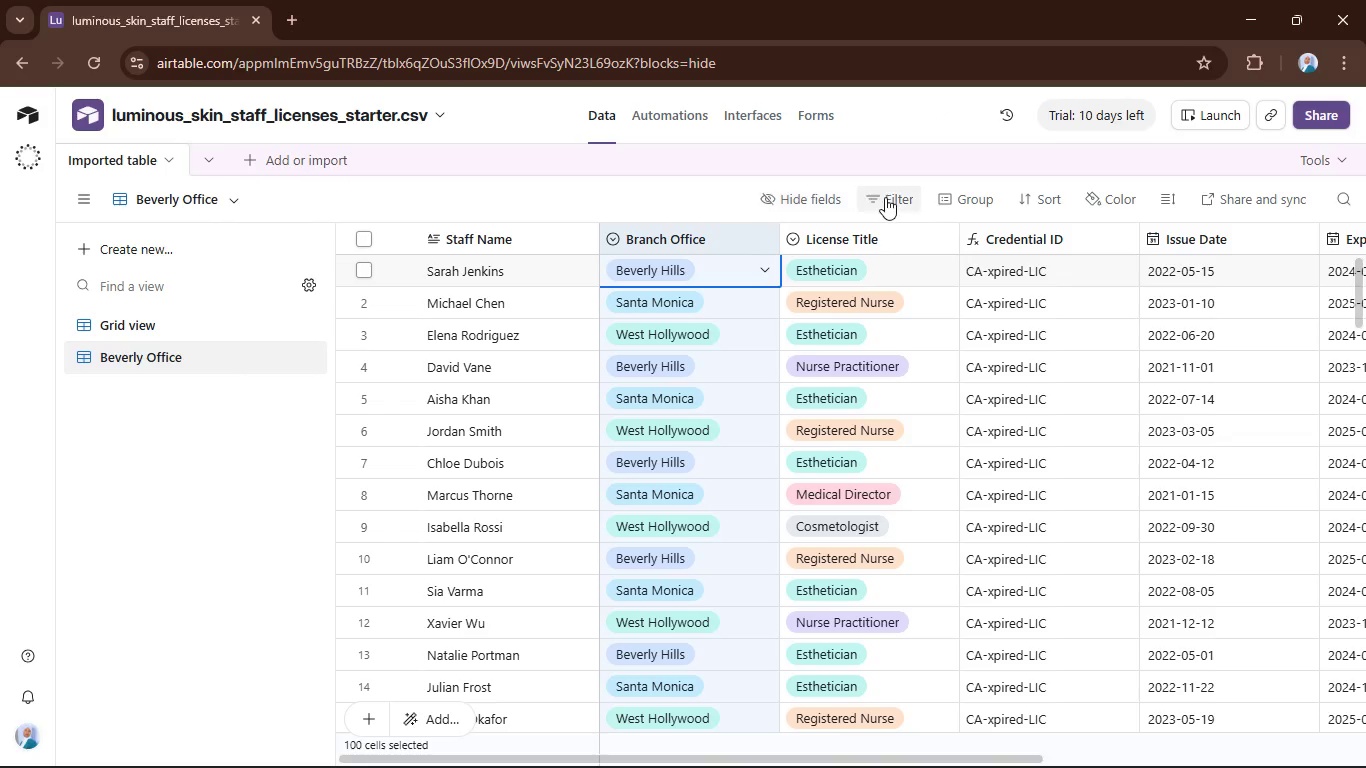 
left_click([887, 197])
 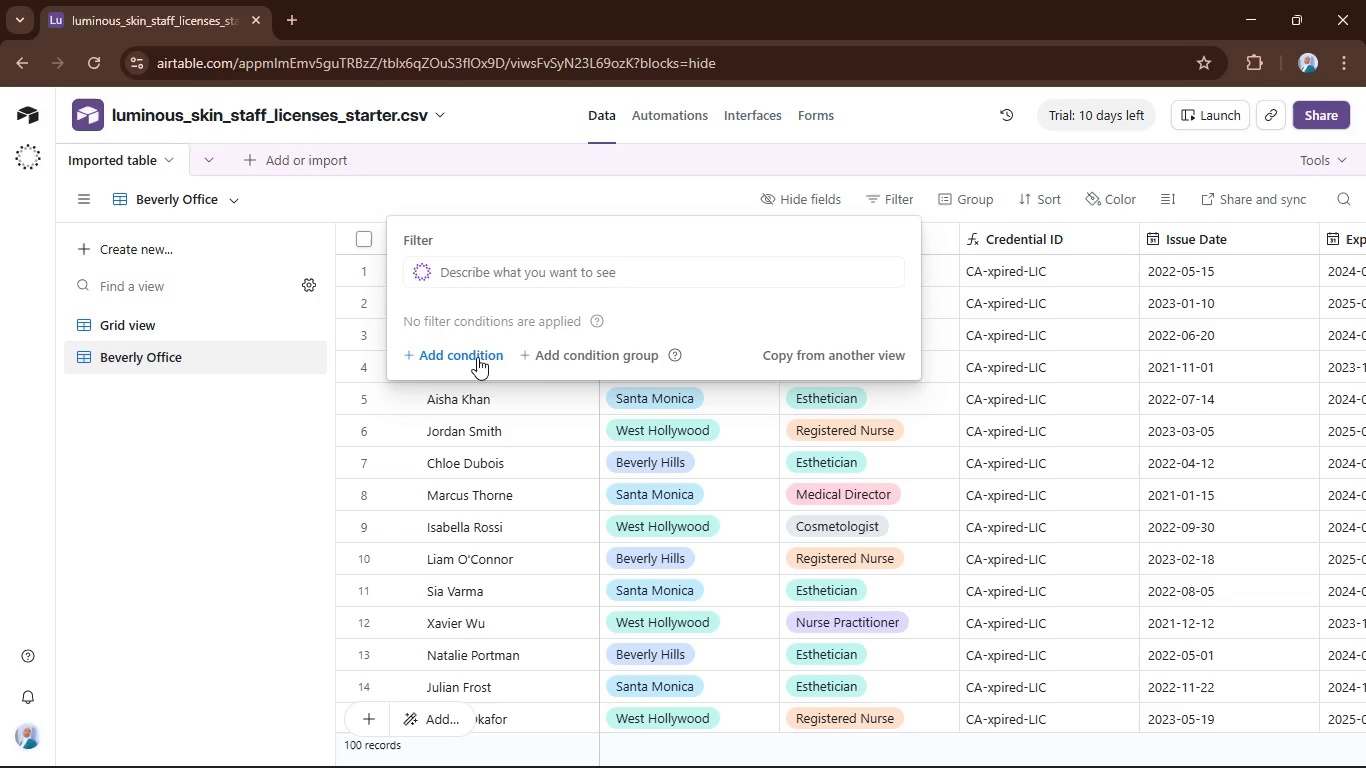 
left_click([477, 357])
 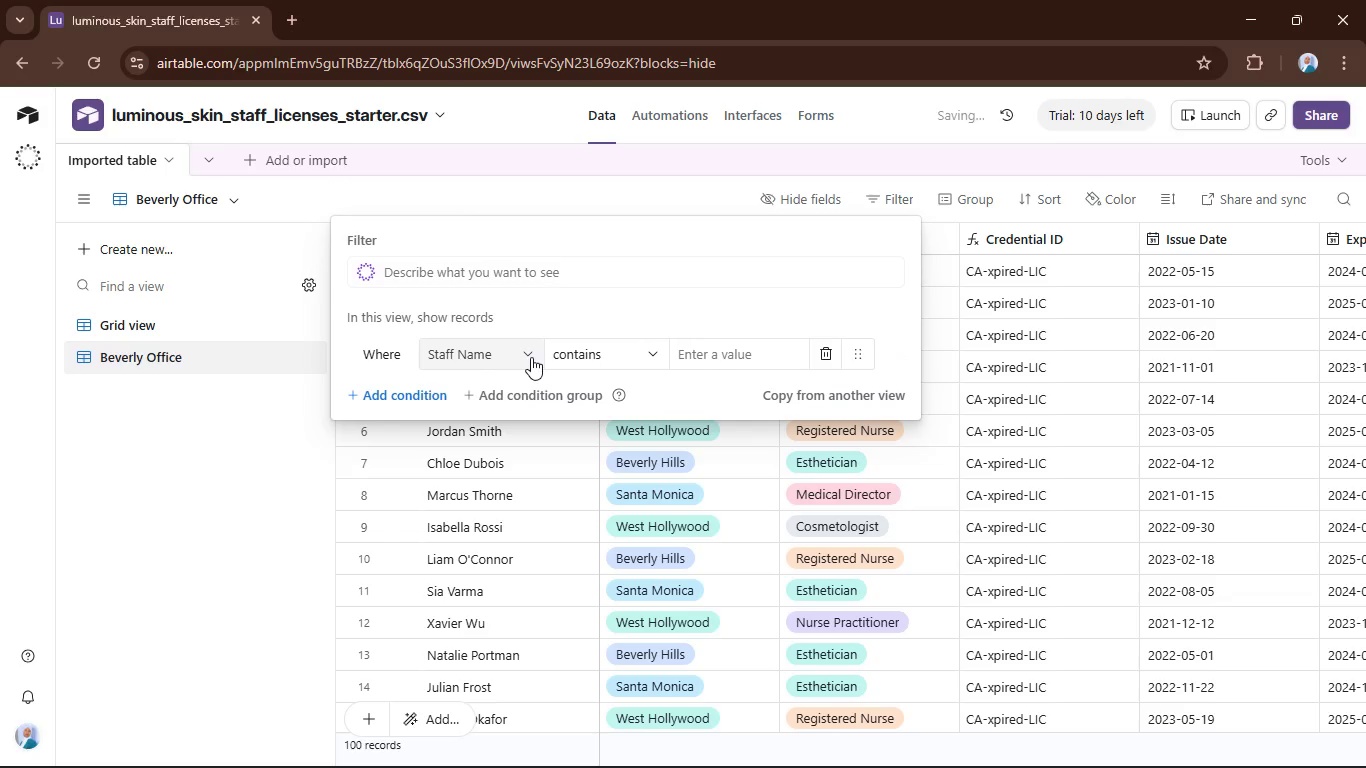 
left_click([530, 356])
 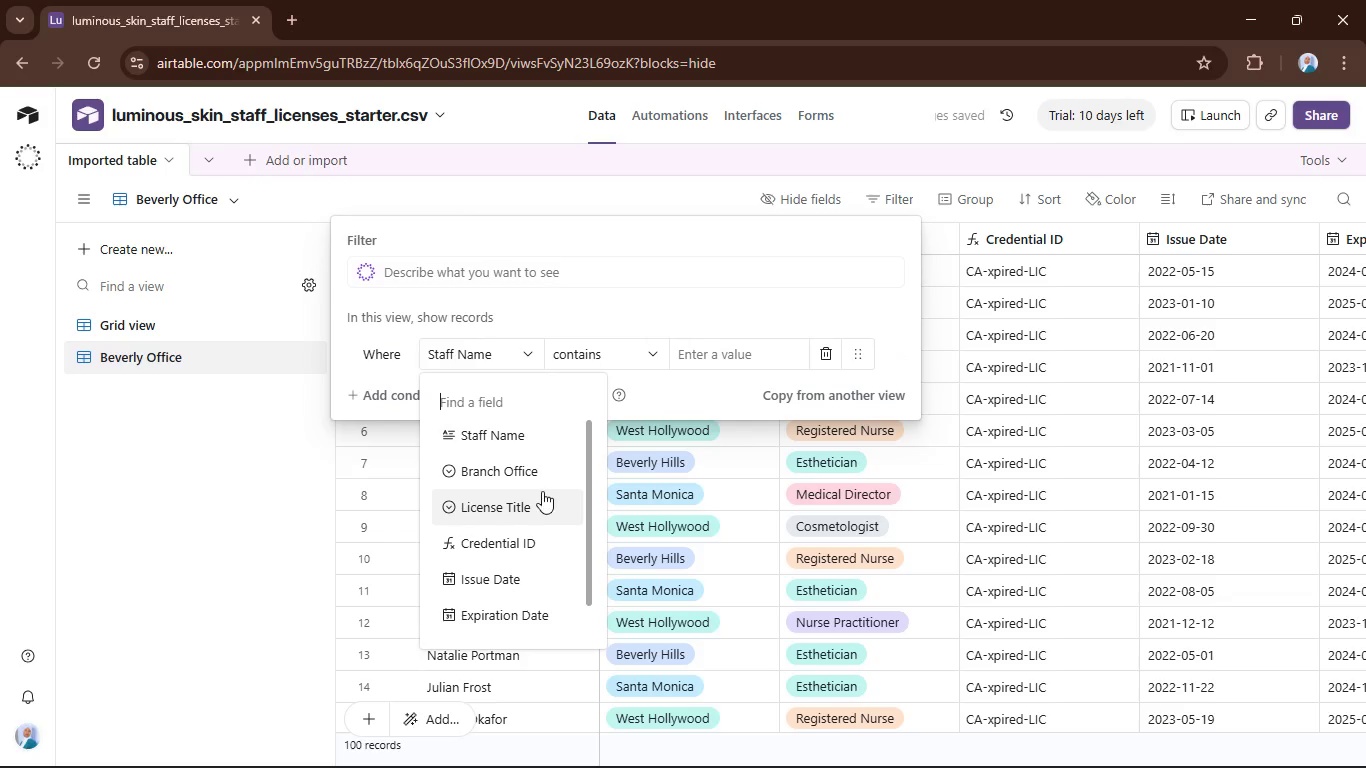 
left_click([536, 475])
 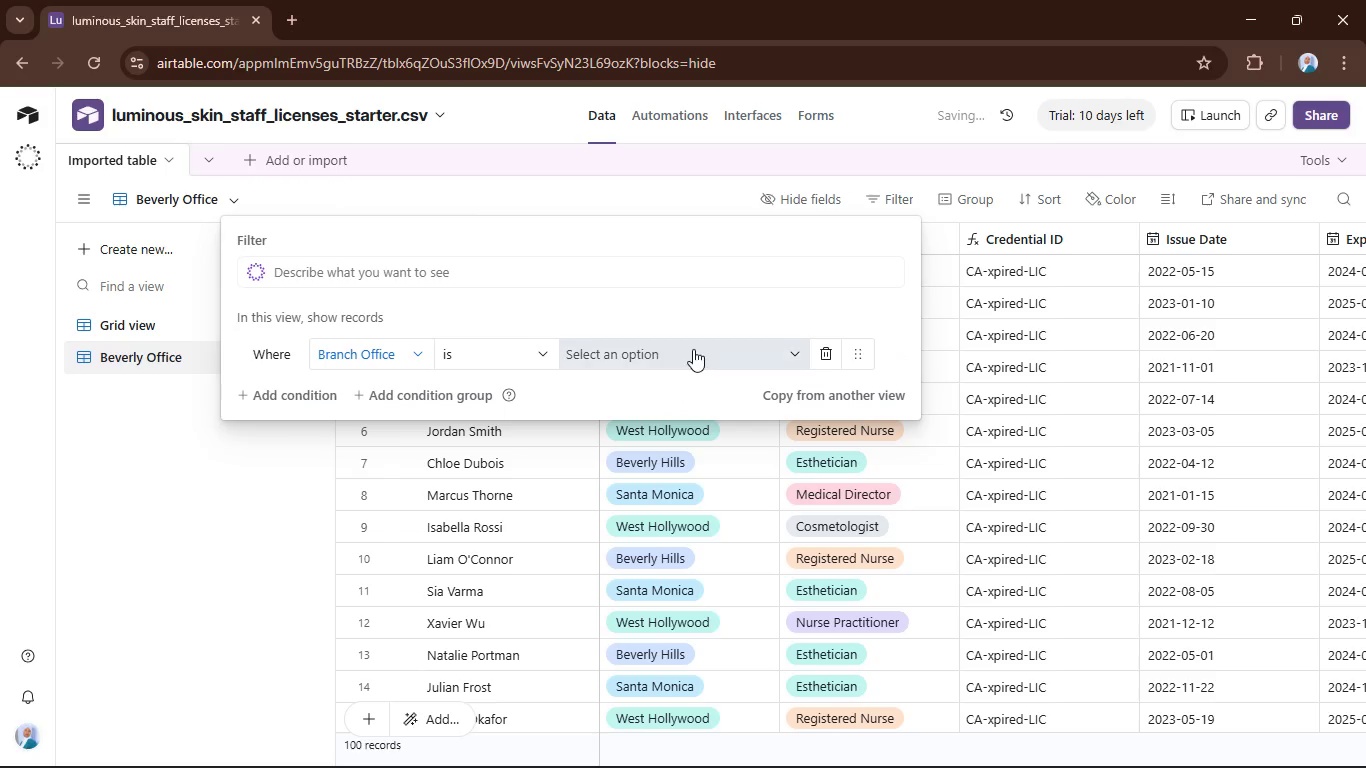 
left_click([693, 349])
 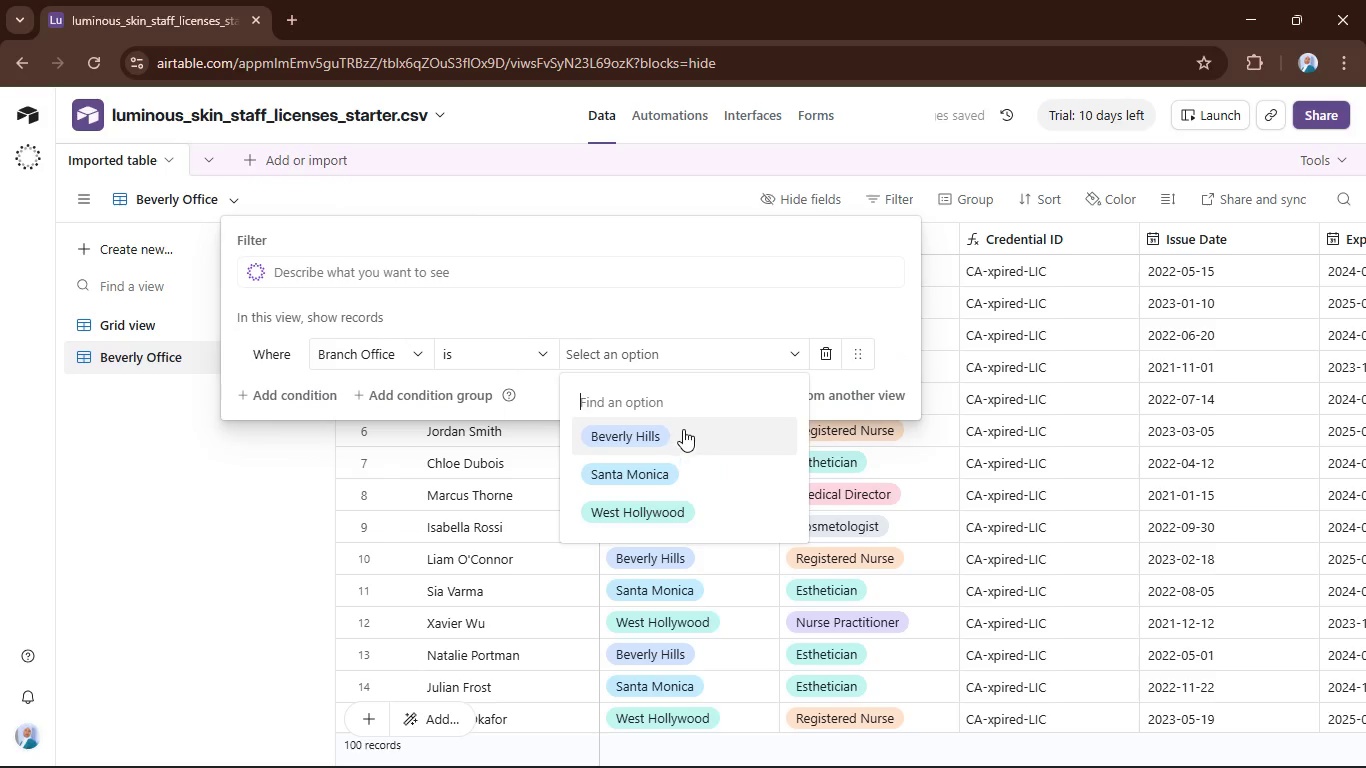 
left_click([683, 425])
 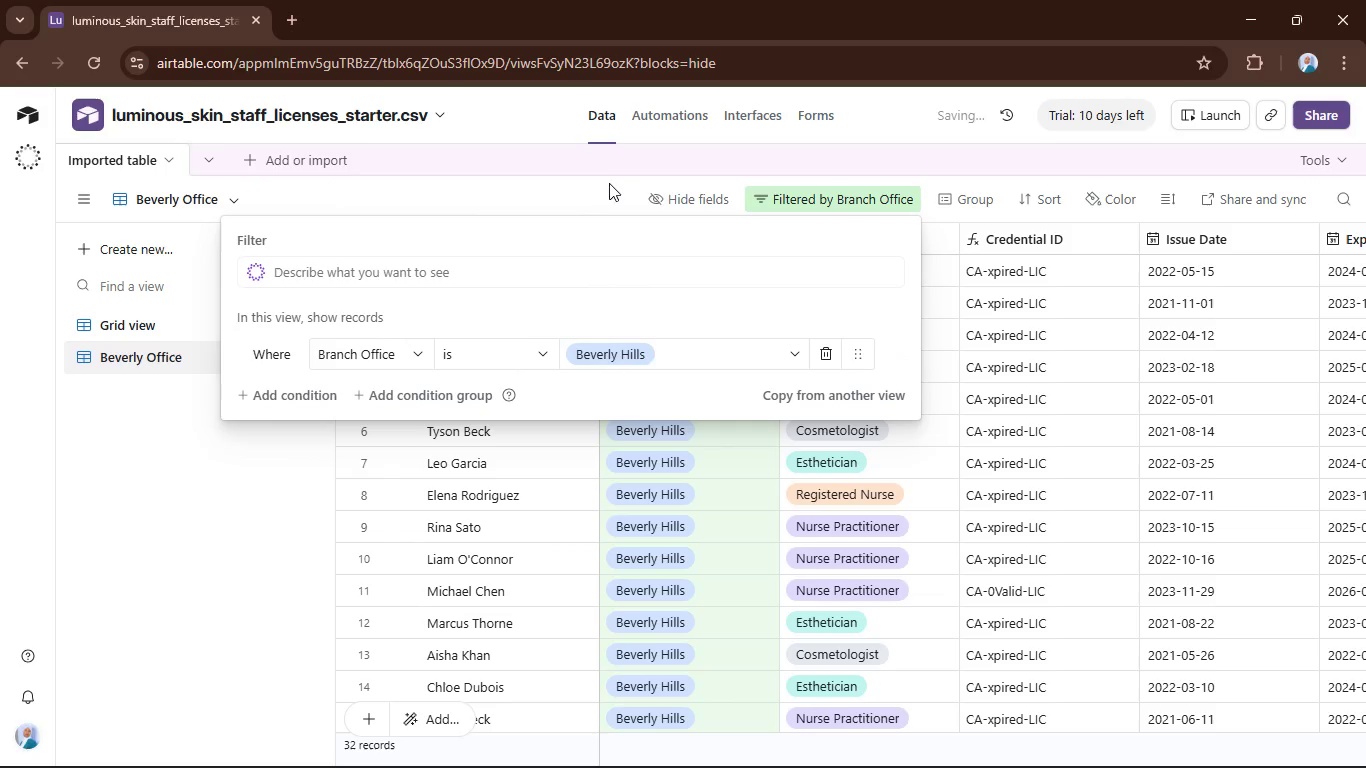 
left_click([606, 193])
 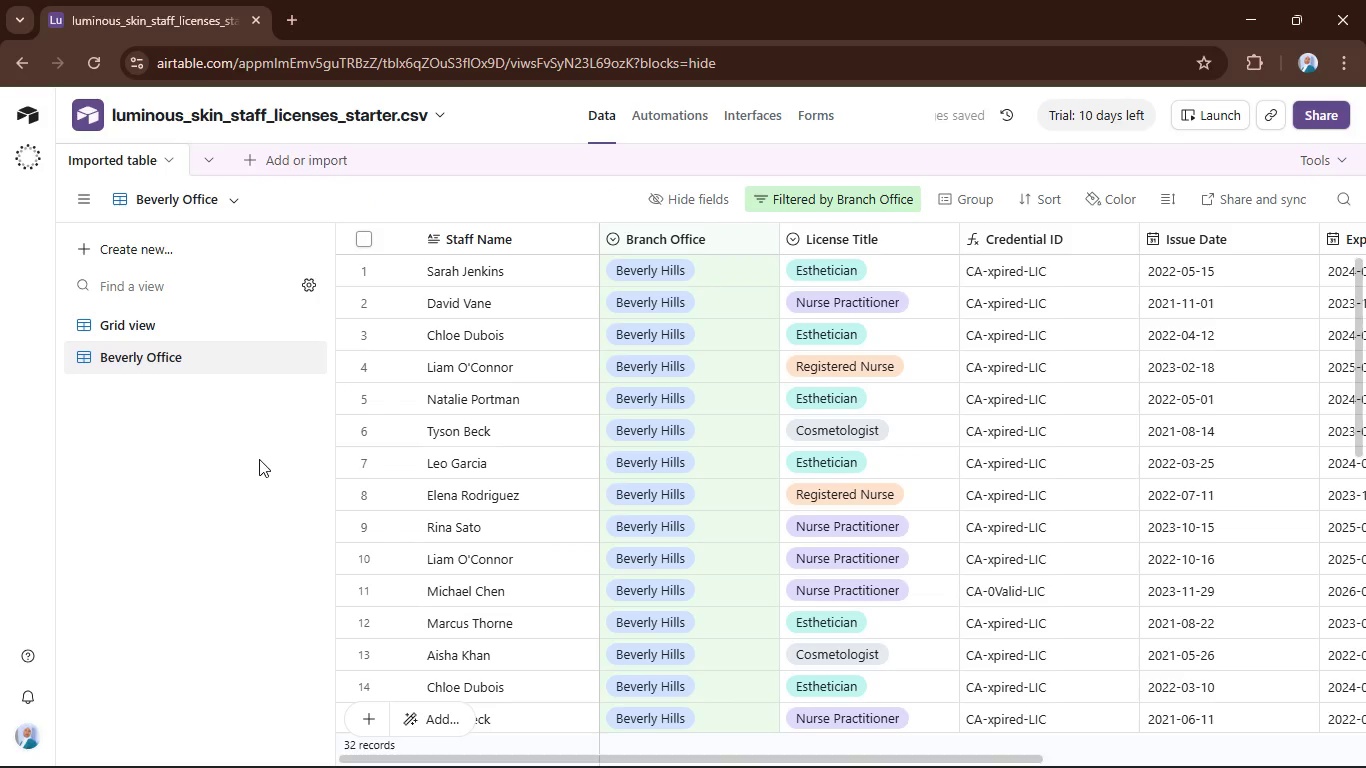 
scroll: coordinate [638, 394], scroll_direction: down, amount: 16.0
 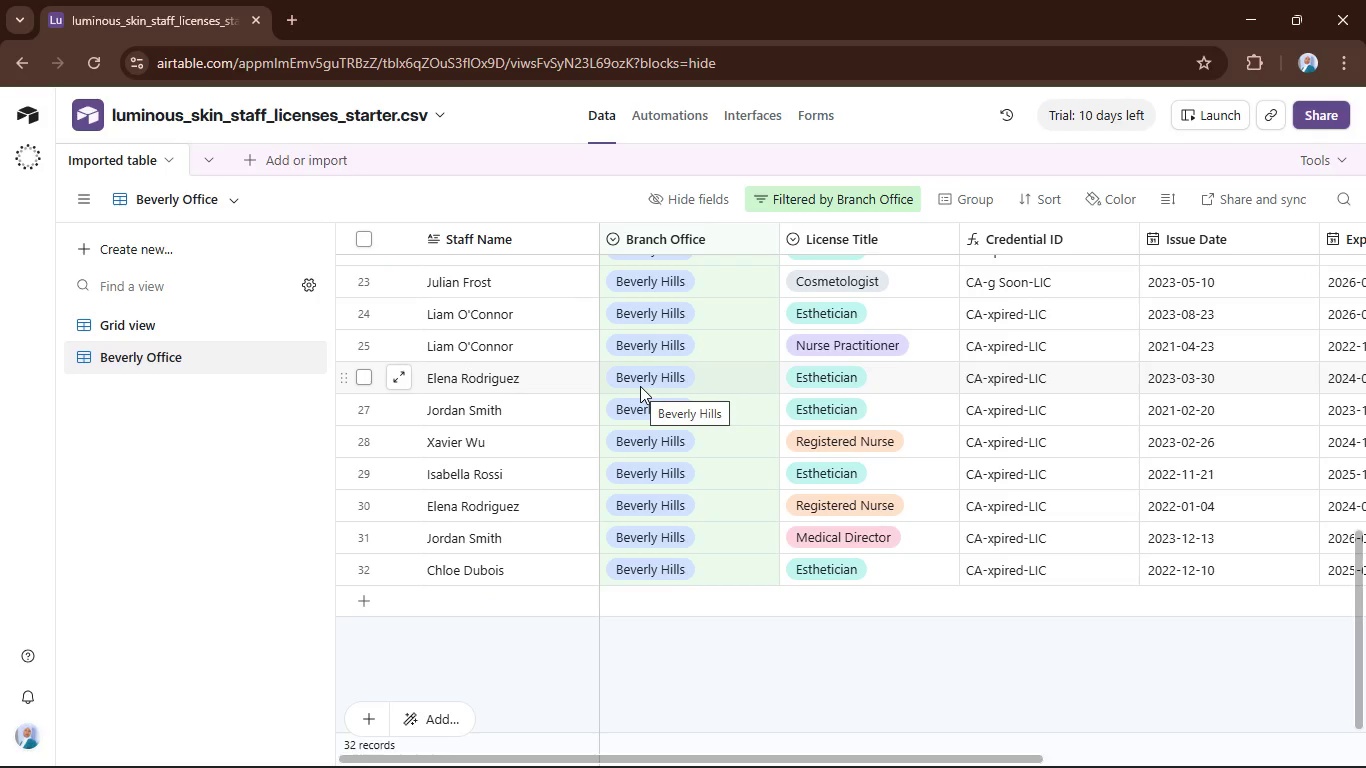 
scroll: coordinate [640, 386], scroll_direction: up, amount: 7.0
 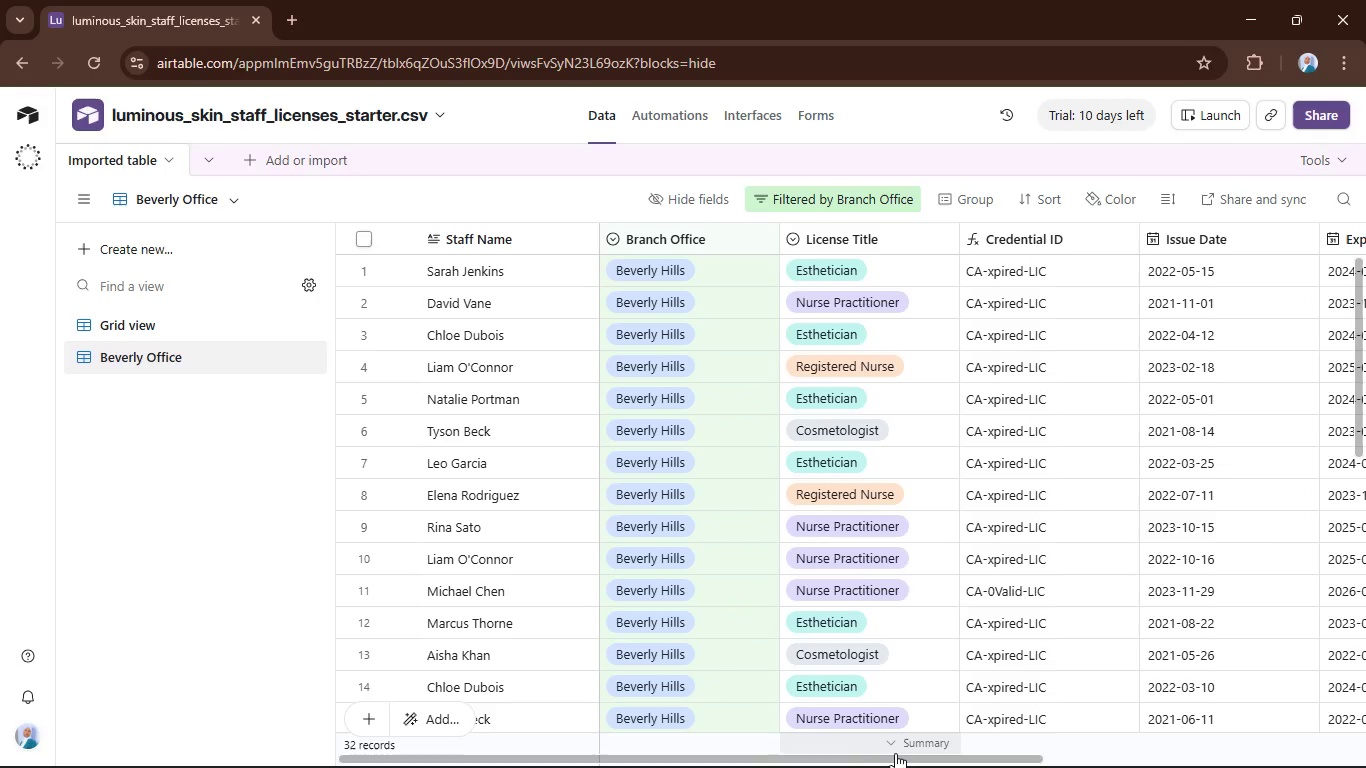 
left_click_drag(start_coordinate=[901, 756], to_coordinate=[837, 759])
 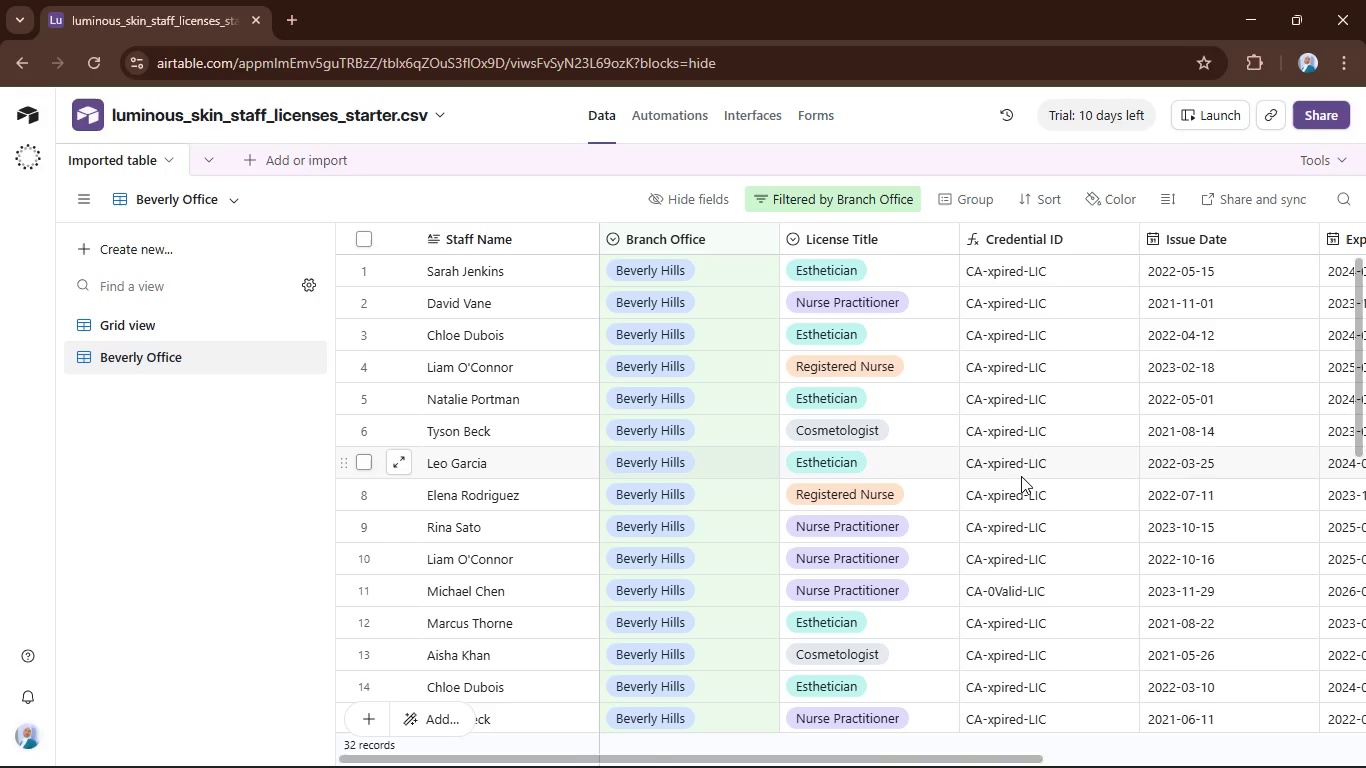 
scroll: coordinate [1024, 469], scroll_direction: up, amount: 7.0
 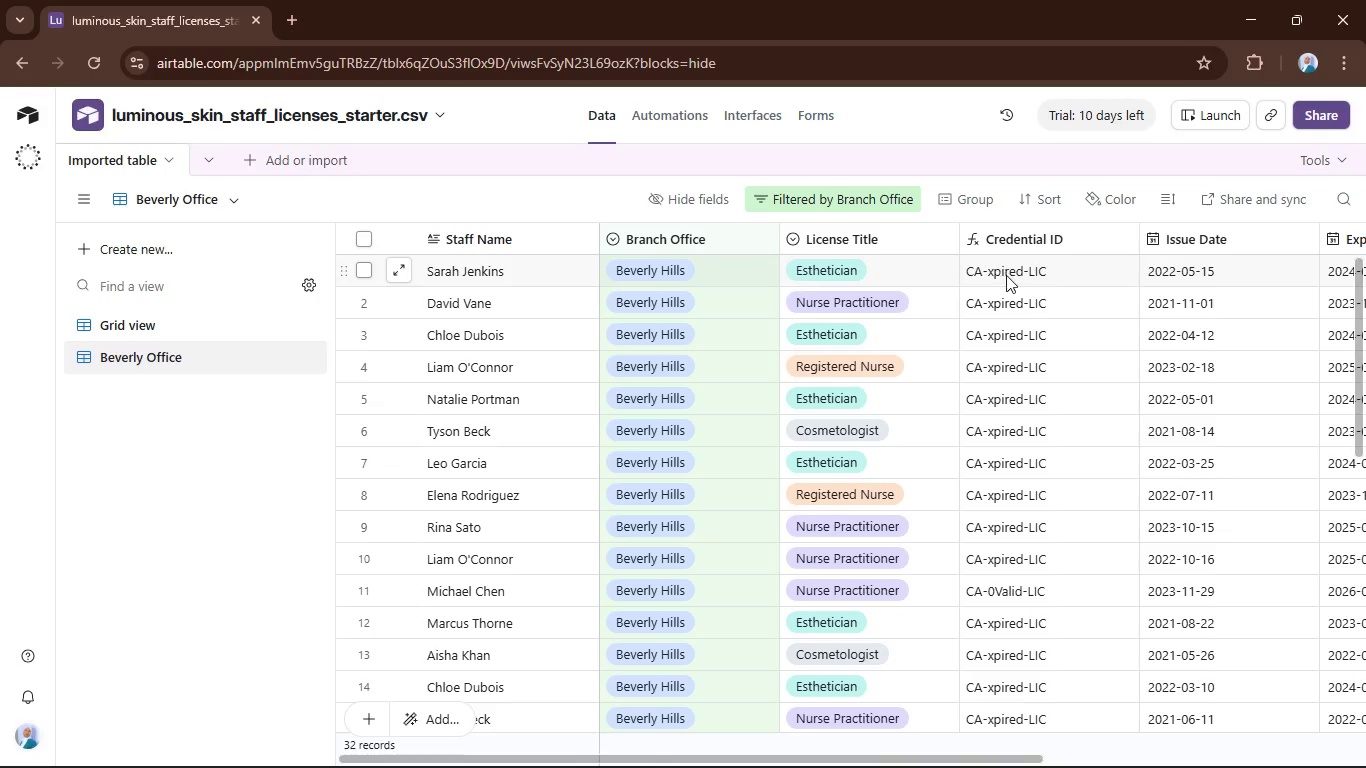 
left_click([1005, 273])
 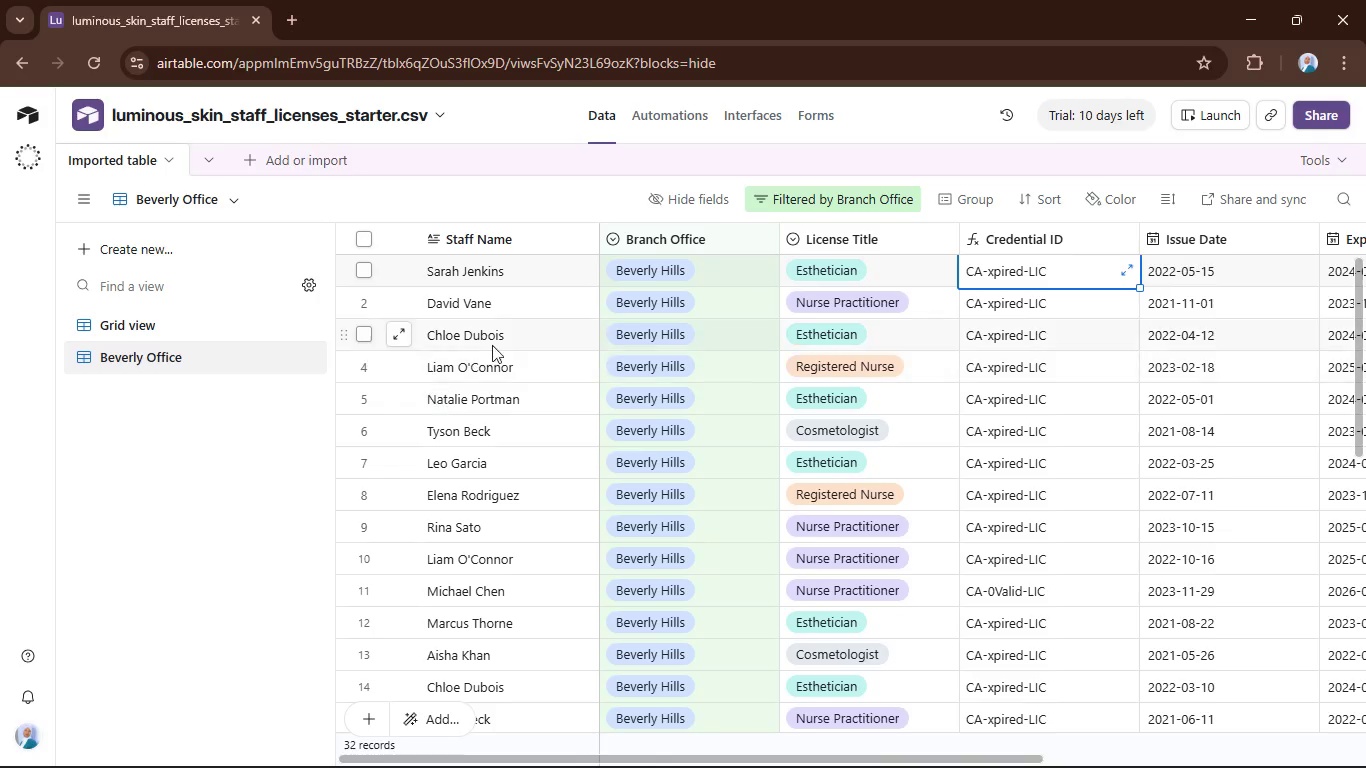 
left_click([184, 324])
 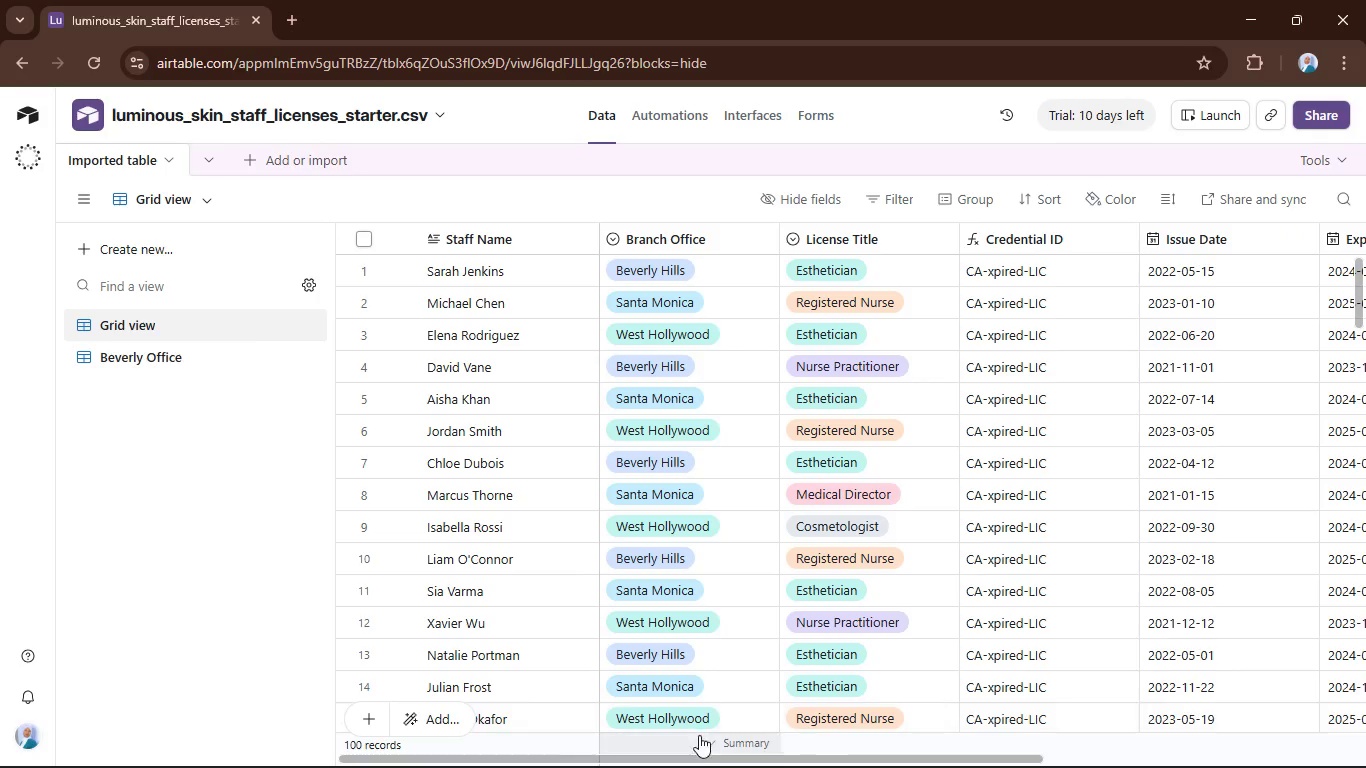 
left_click_drag(start_coordinate=[694, 757], to_coordinate=[859, 745])
 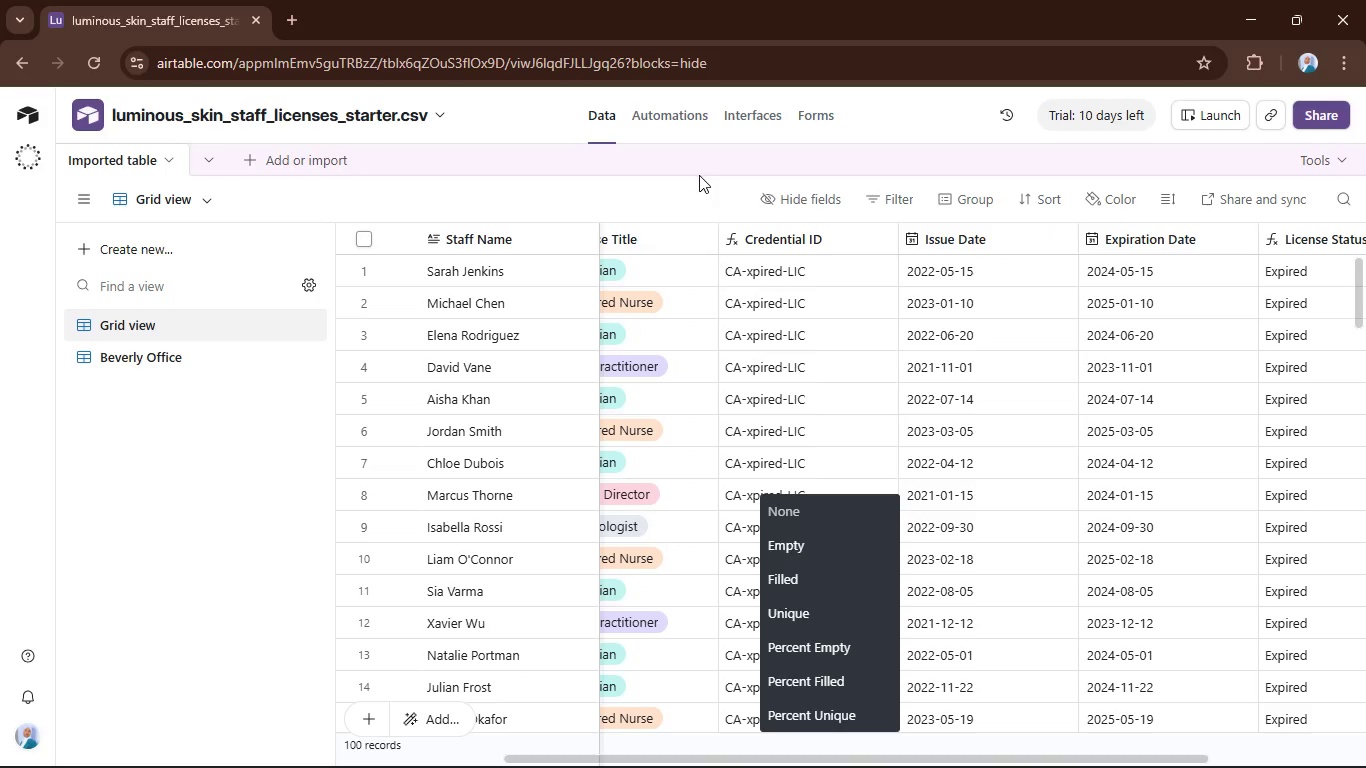 
left_click([701, 187])
 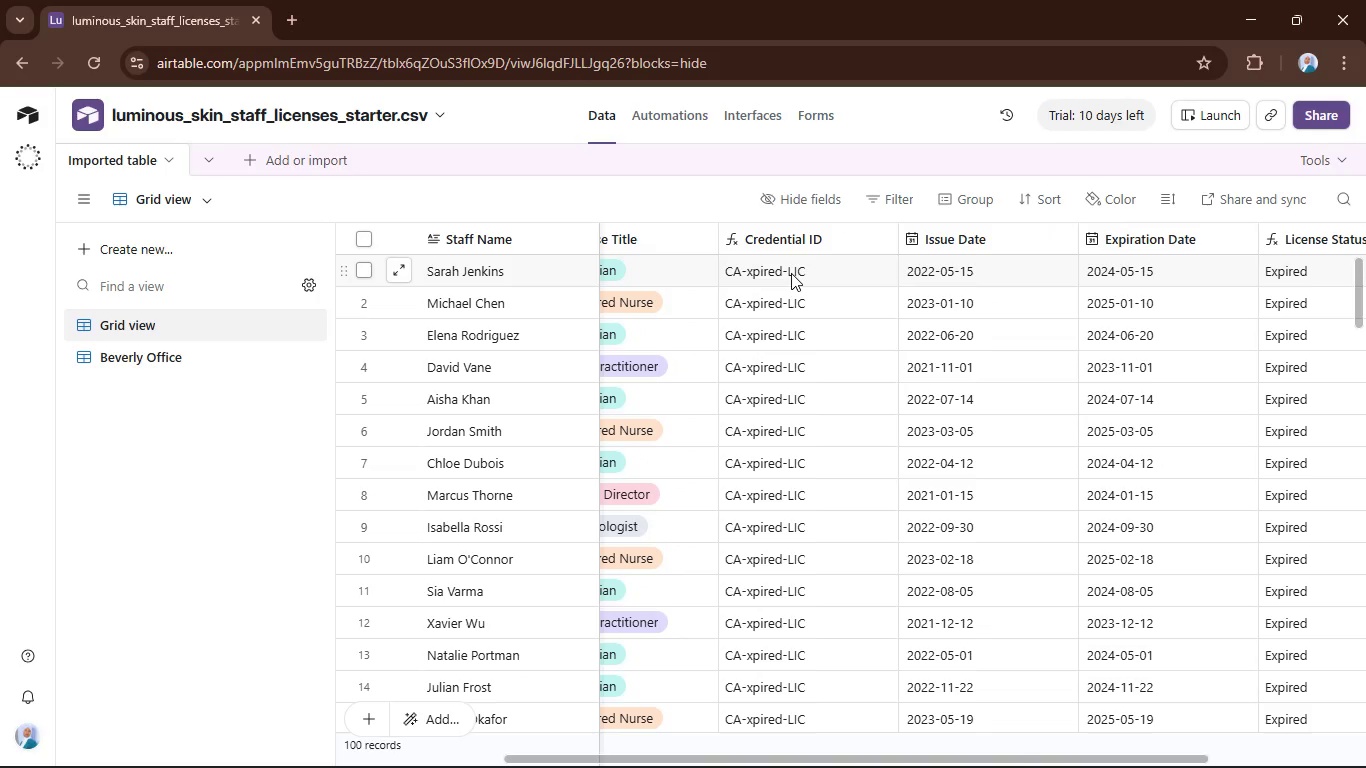 
left_click([791, 273])
 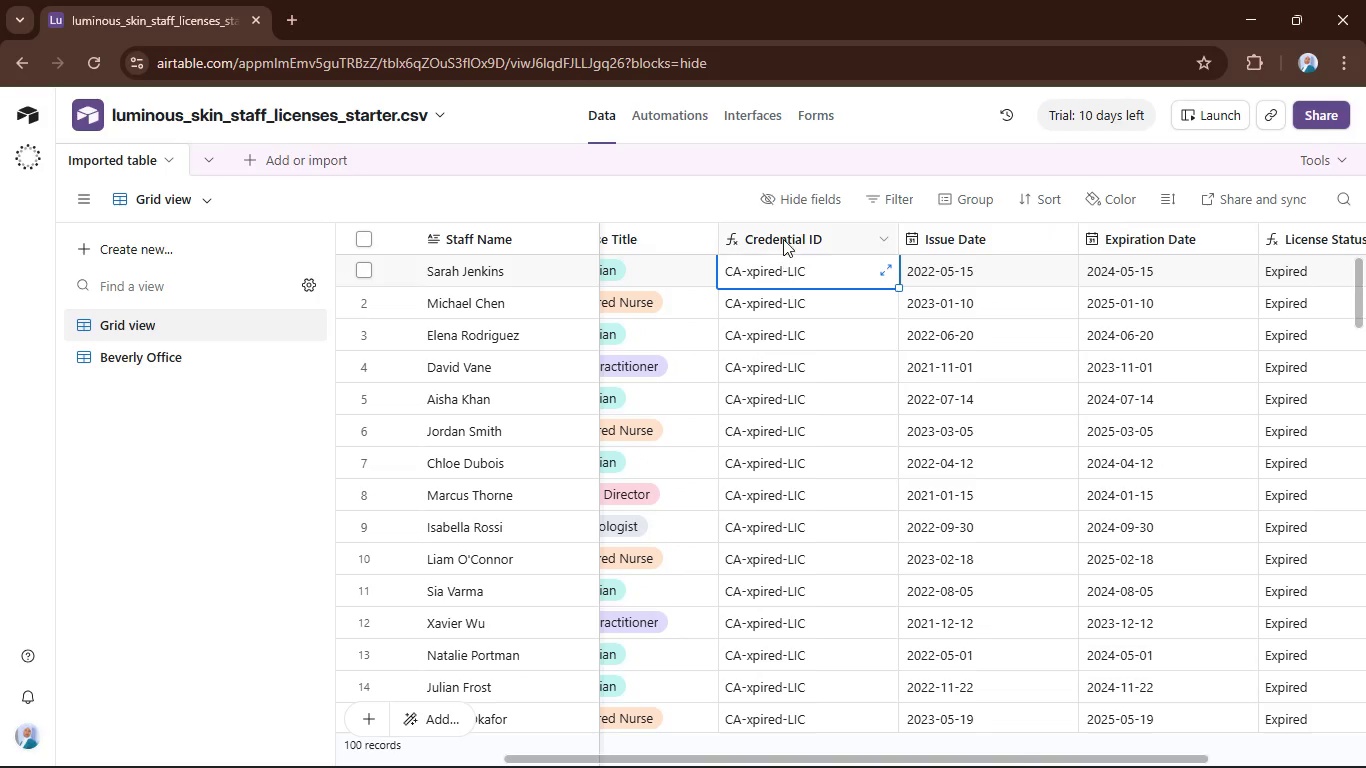 
left_click([783, 239])
 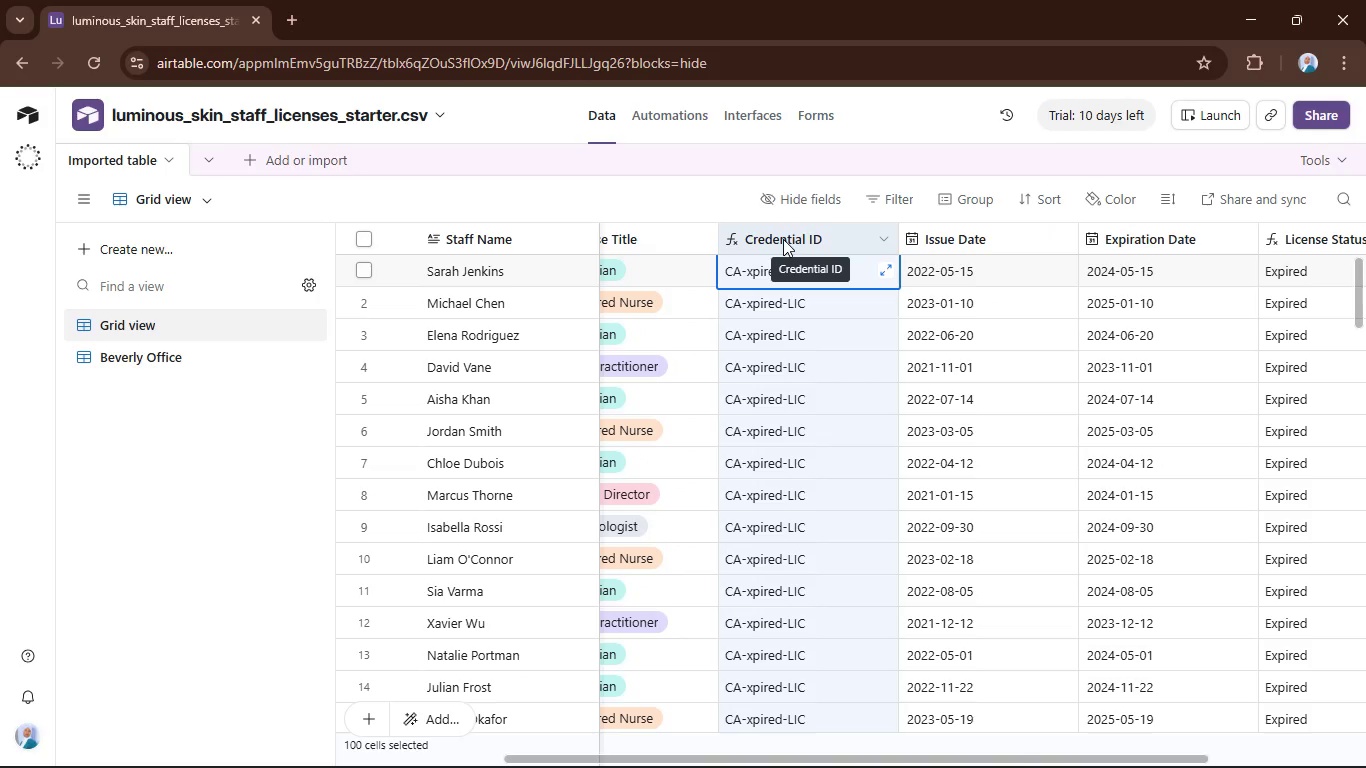 
double_click([783, 239])
 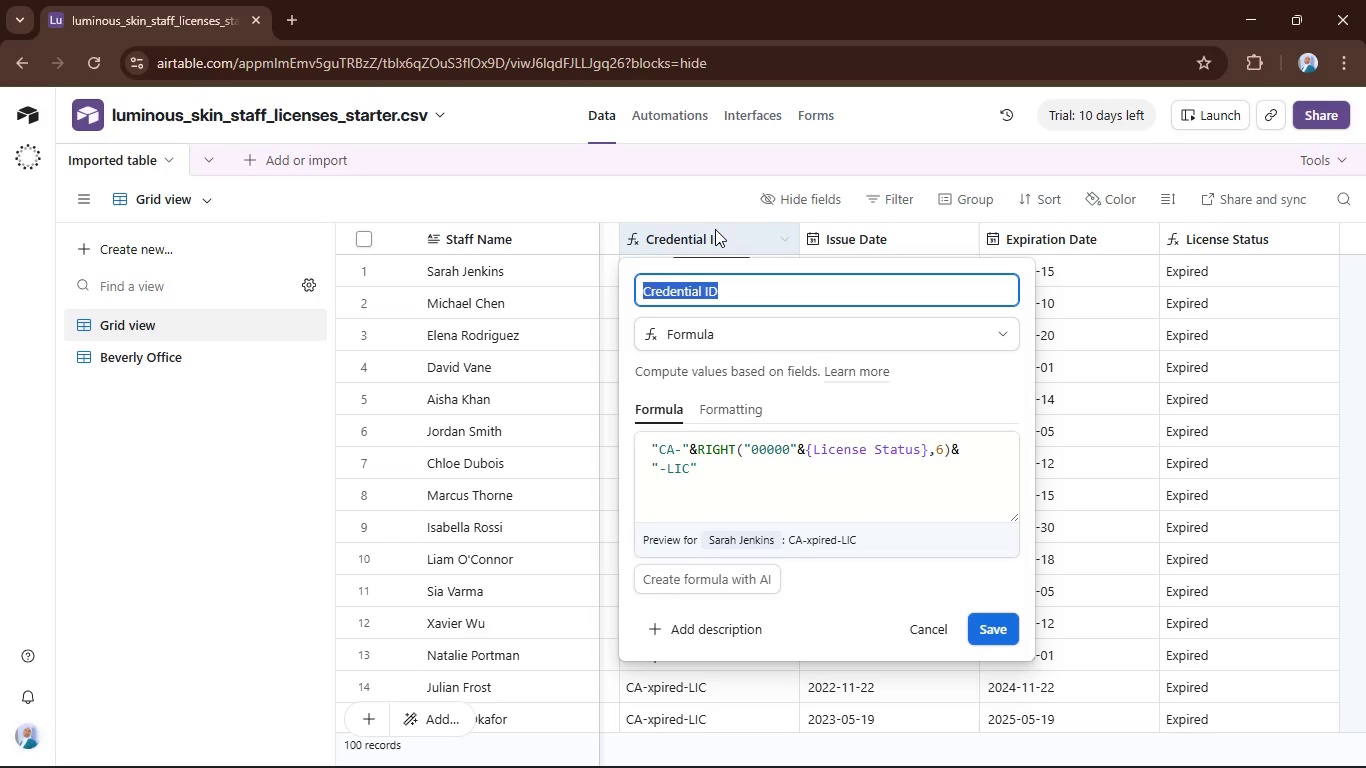 
wait(21.83)
 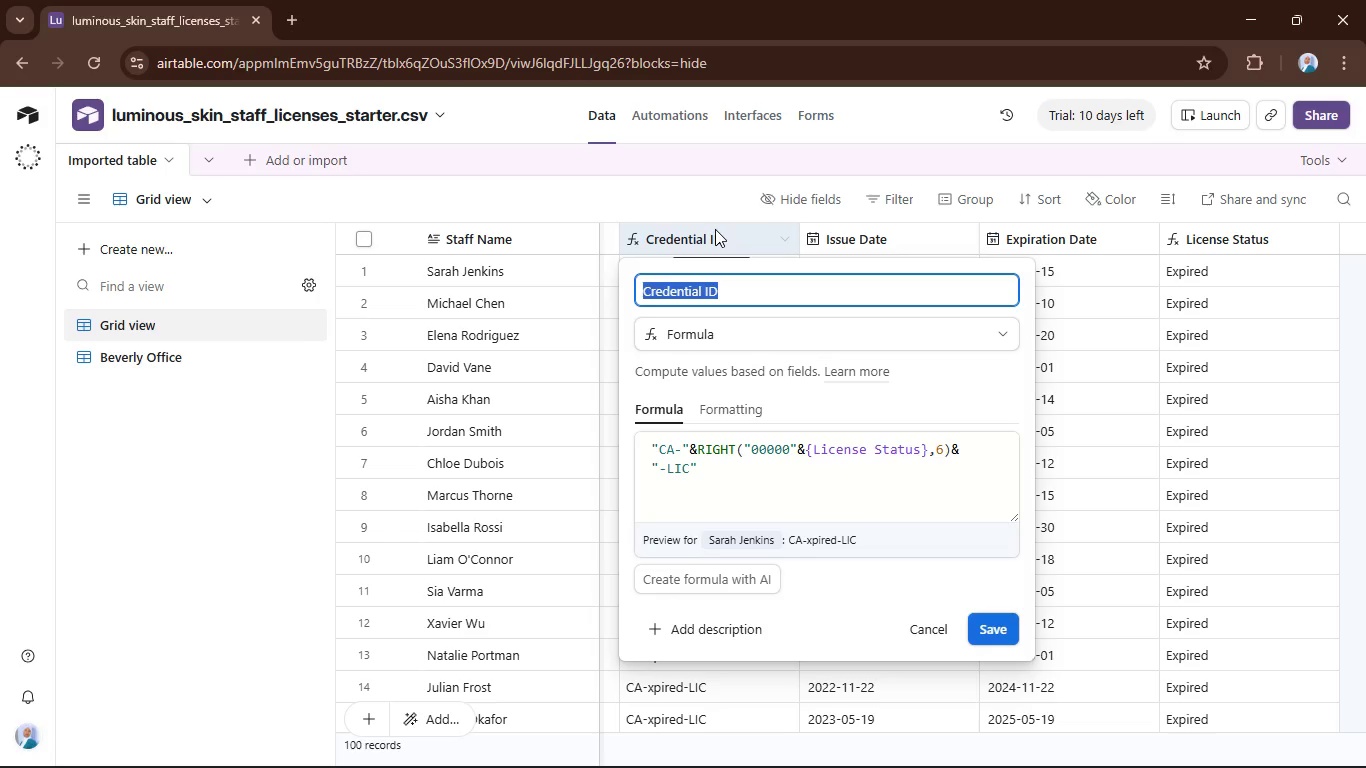 
left_click([923, 631])
 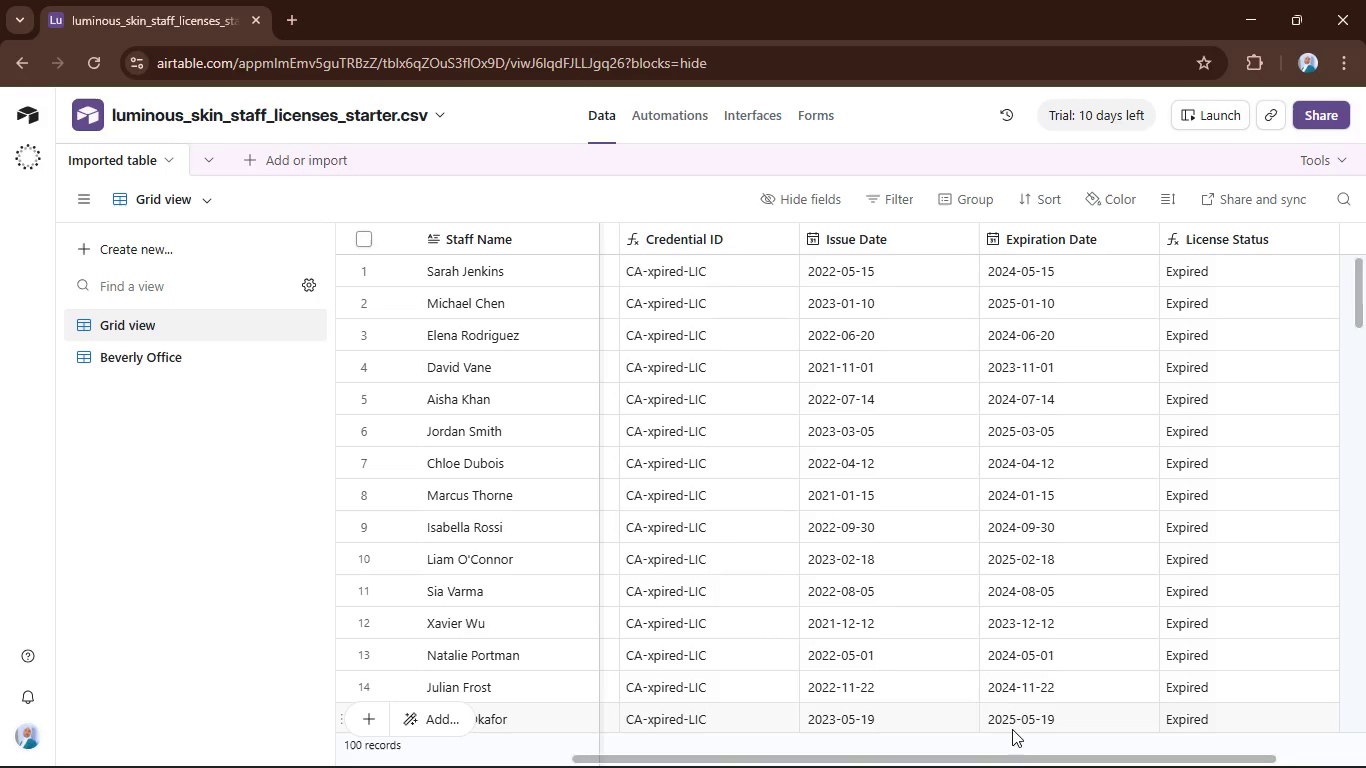 
left_click_drag(start_coordinate=[1015, 759], to_coordinate=[1137, 753])
 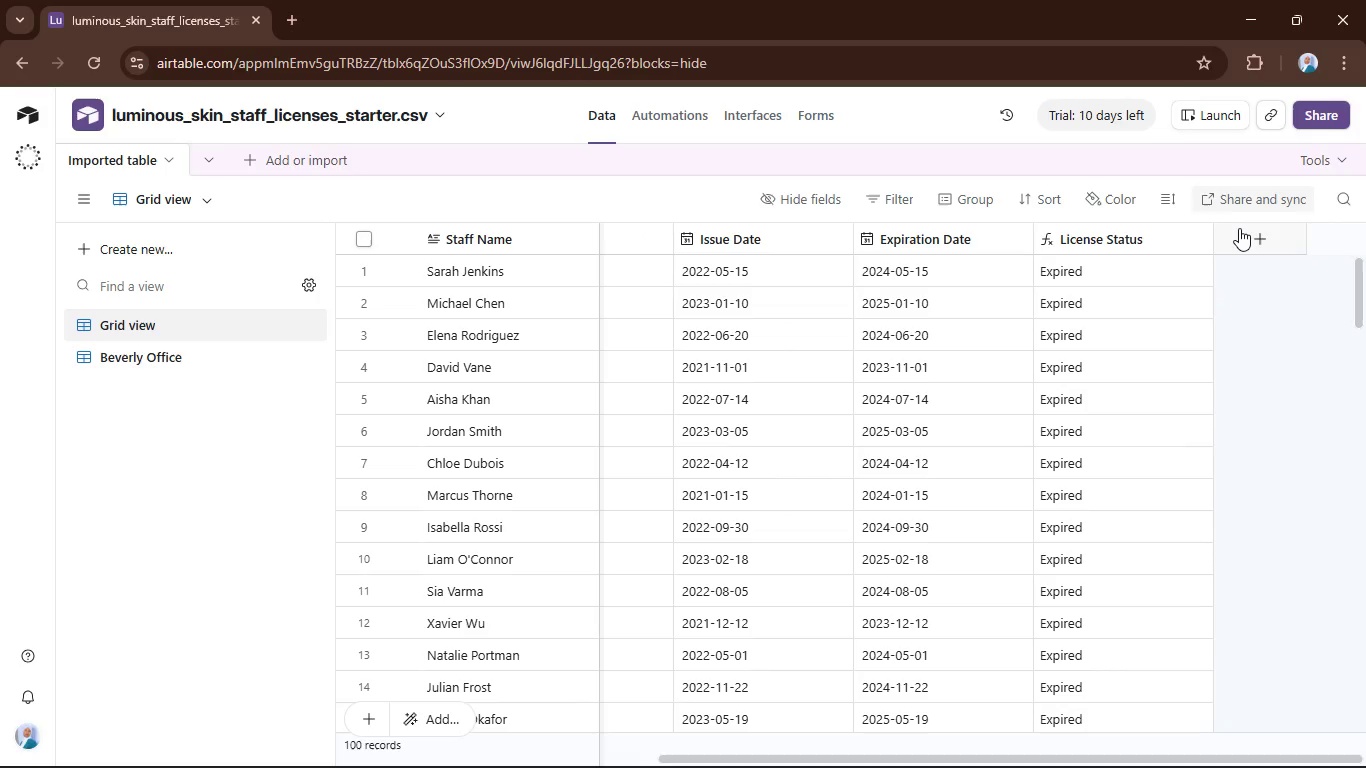 
left_click([1239, 229])
 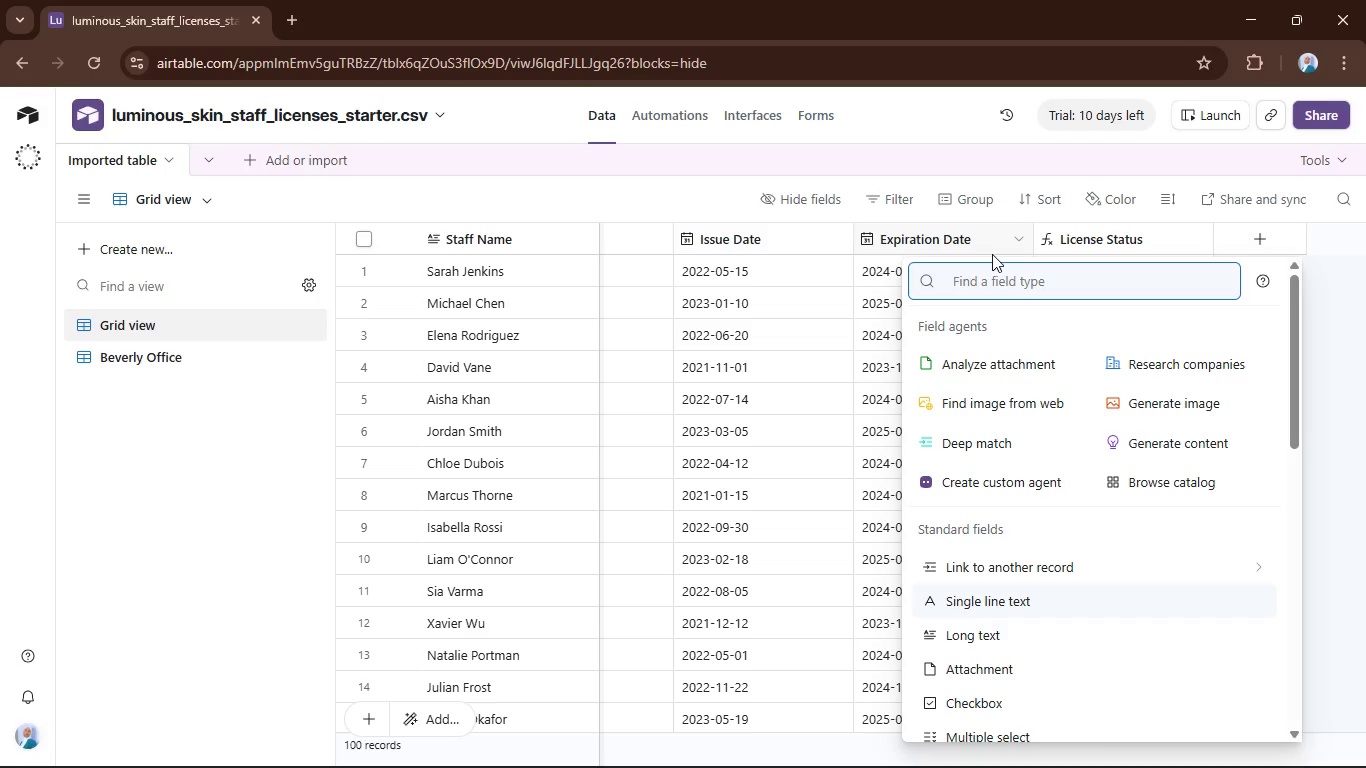 
type(Sequecial )
 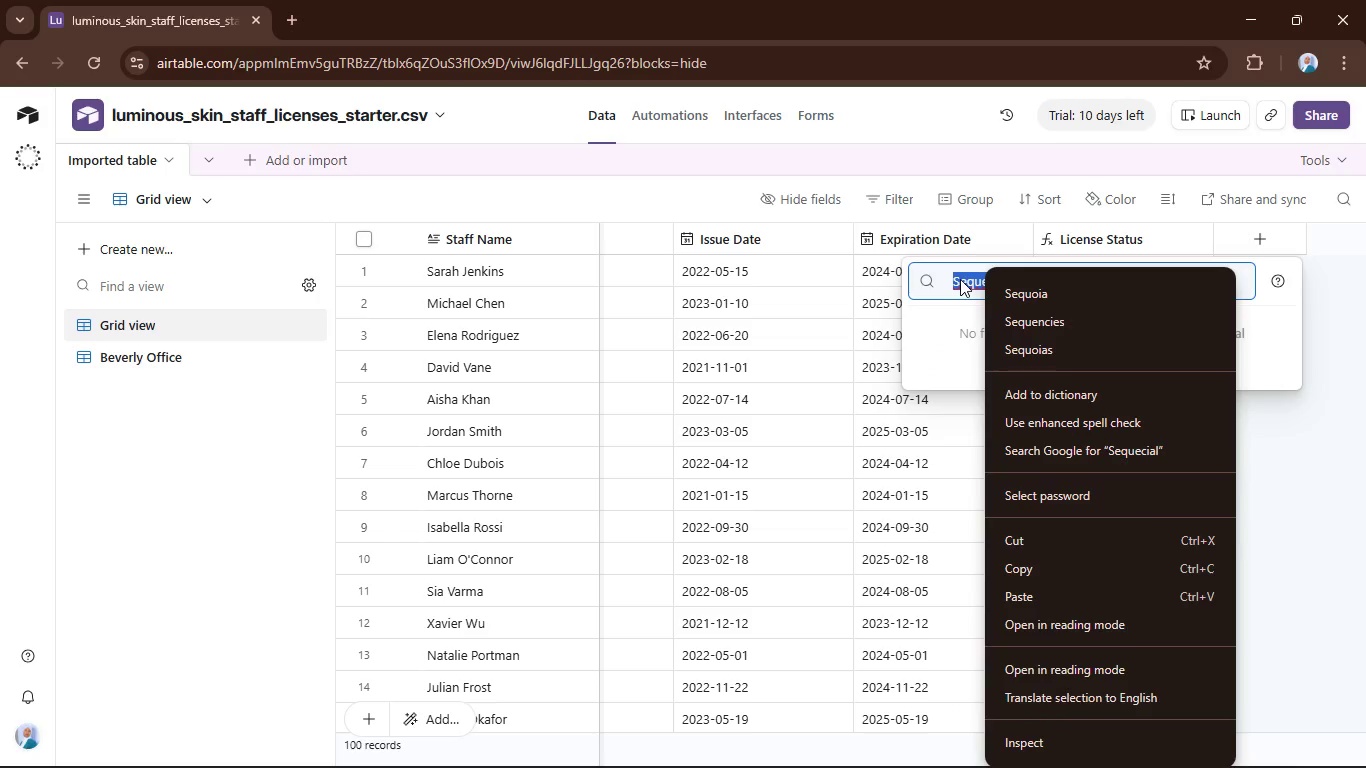 
wait(5.77)
 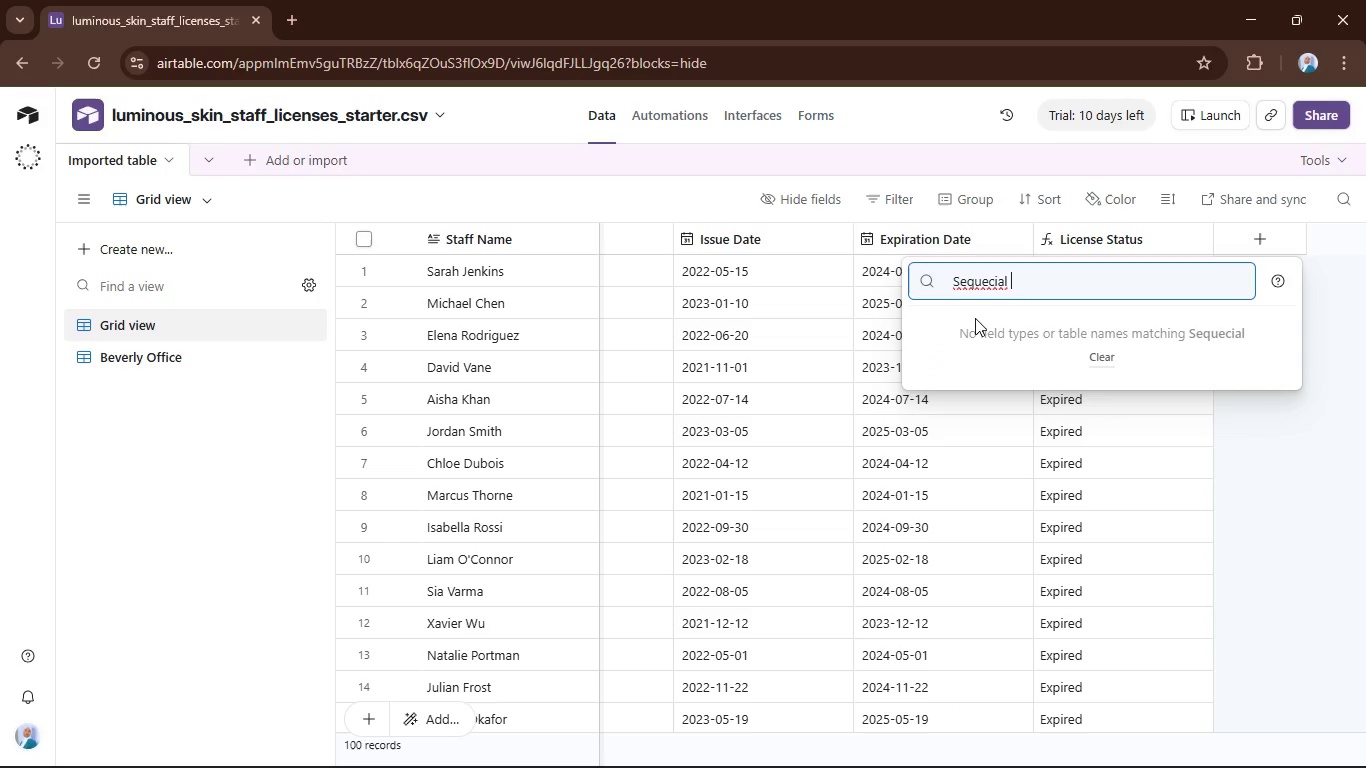 
left_click([1056, 311])
 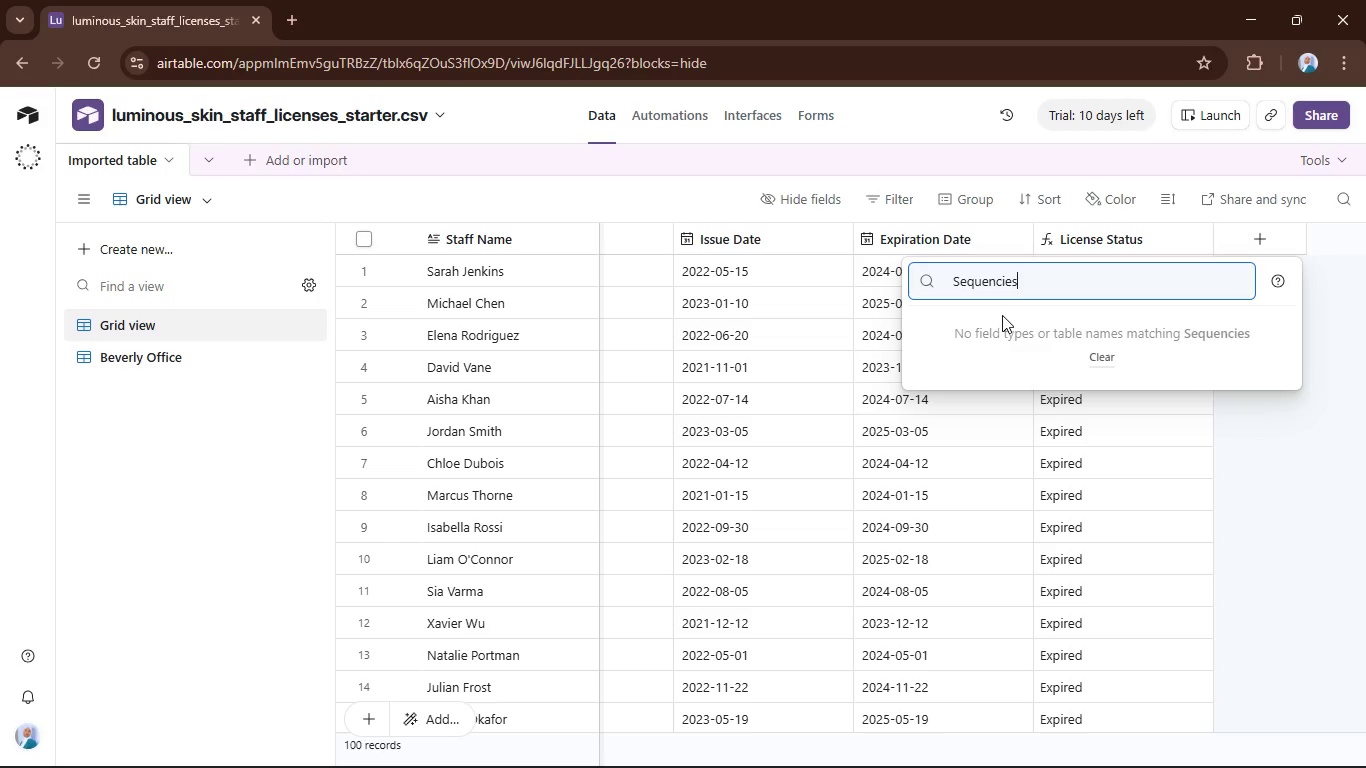 
key(Control+A)
 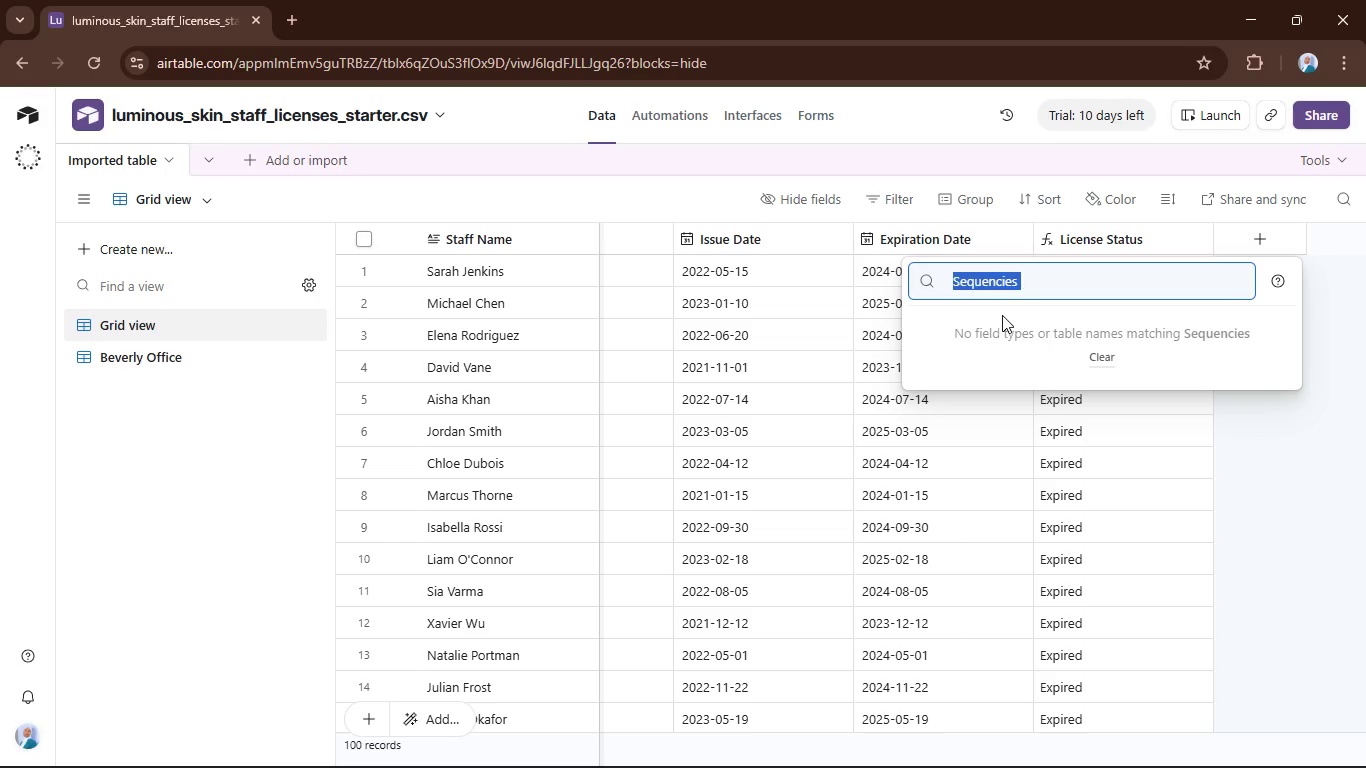 
key(Control+C)
 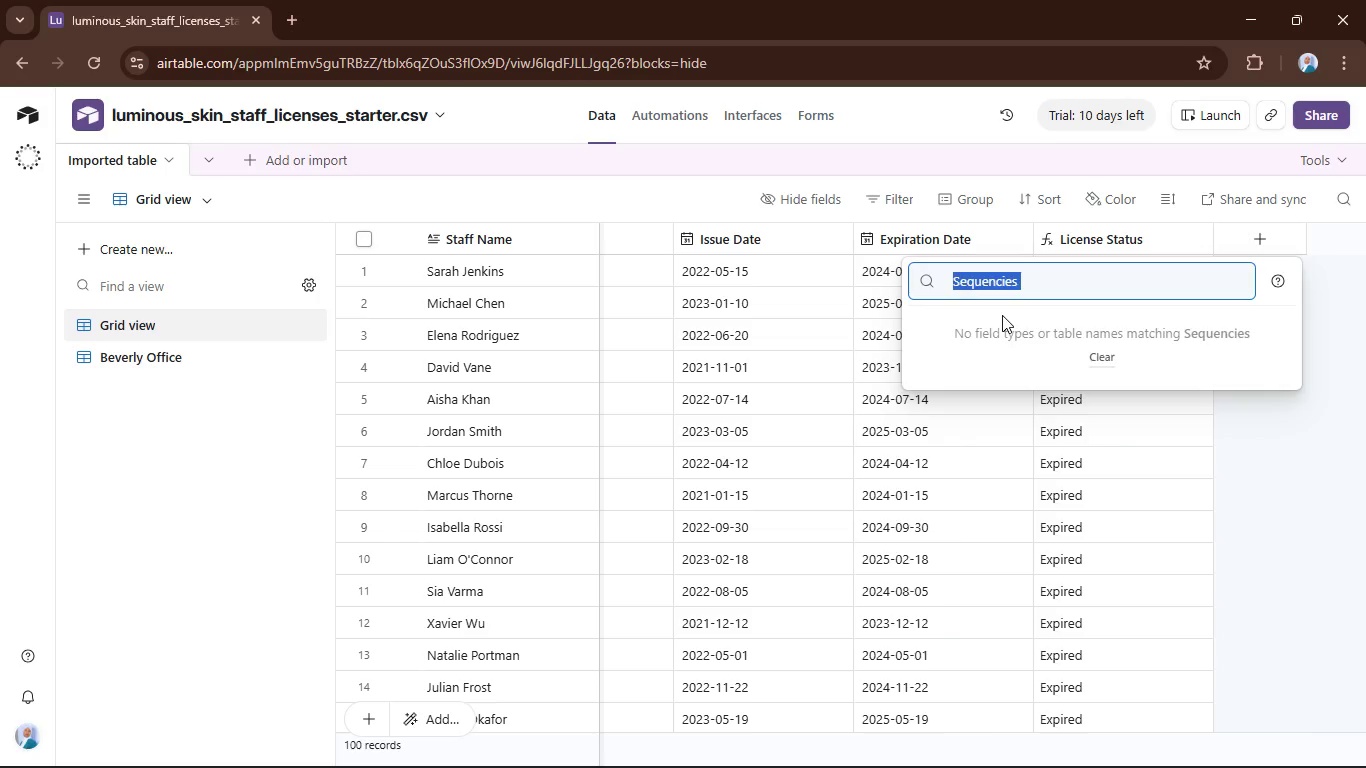 
key(Backspace)
type(auro)
key(Backspace)
key(Backspace)
 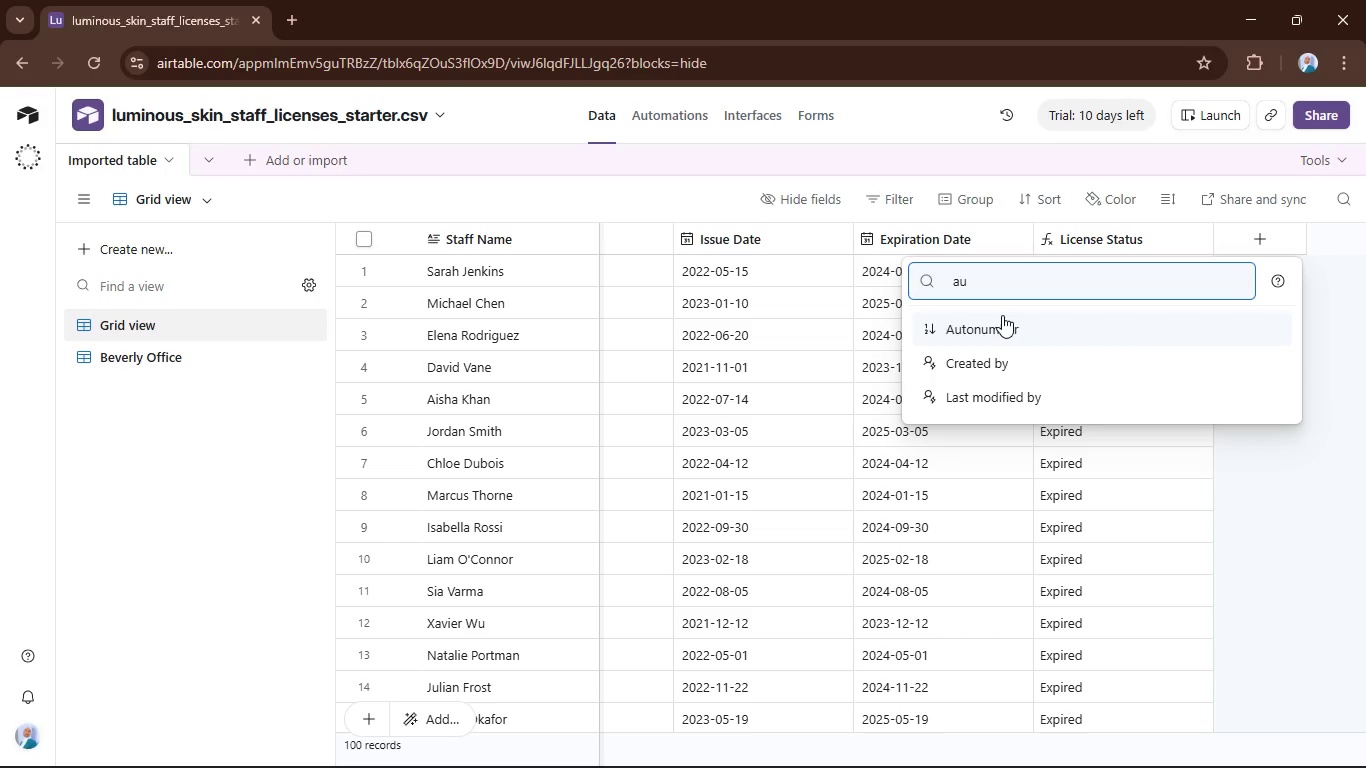 
left_click([1002, 315])
 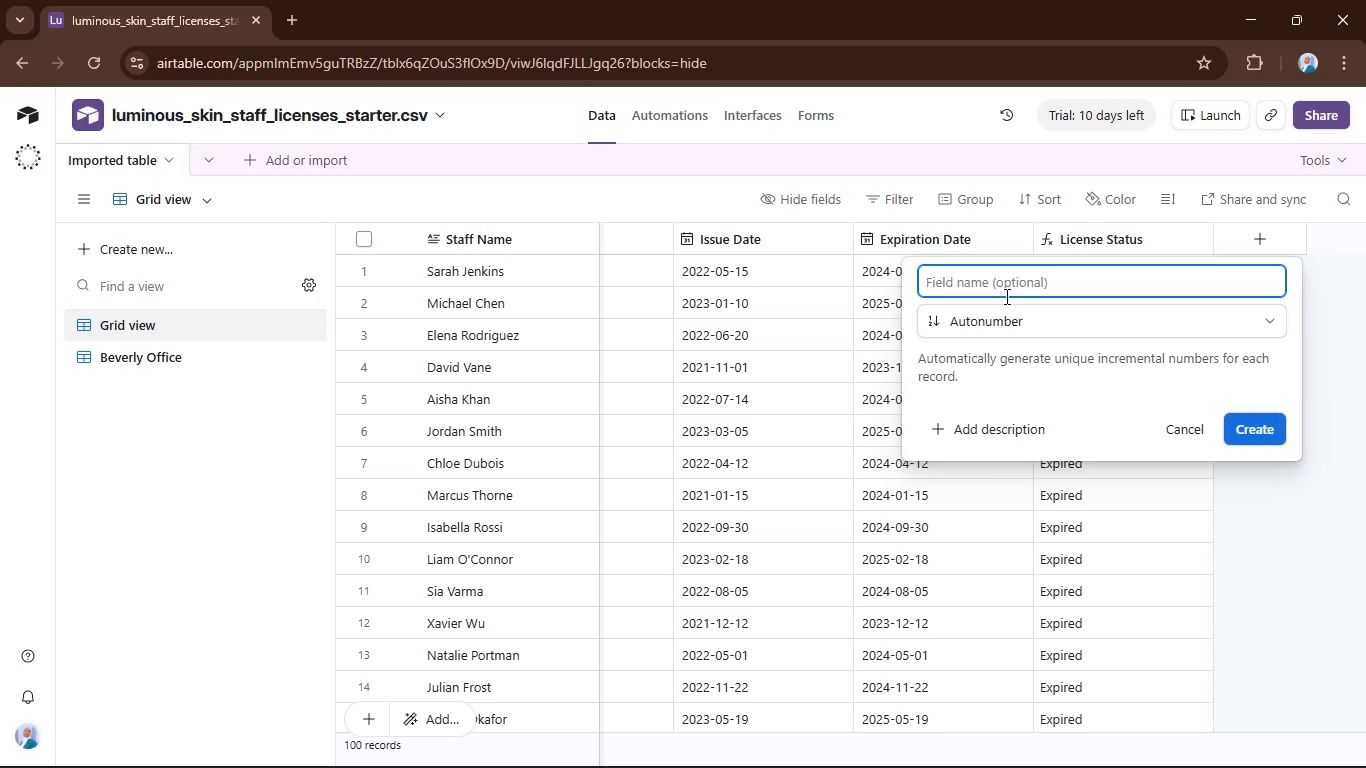 
left_click([1014, 282])
 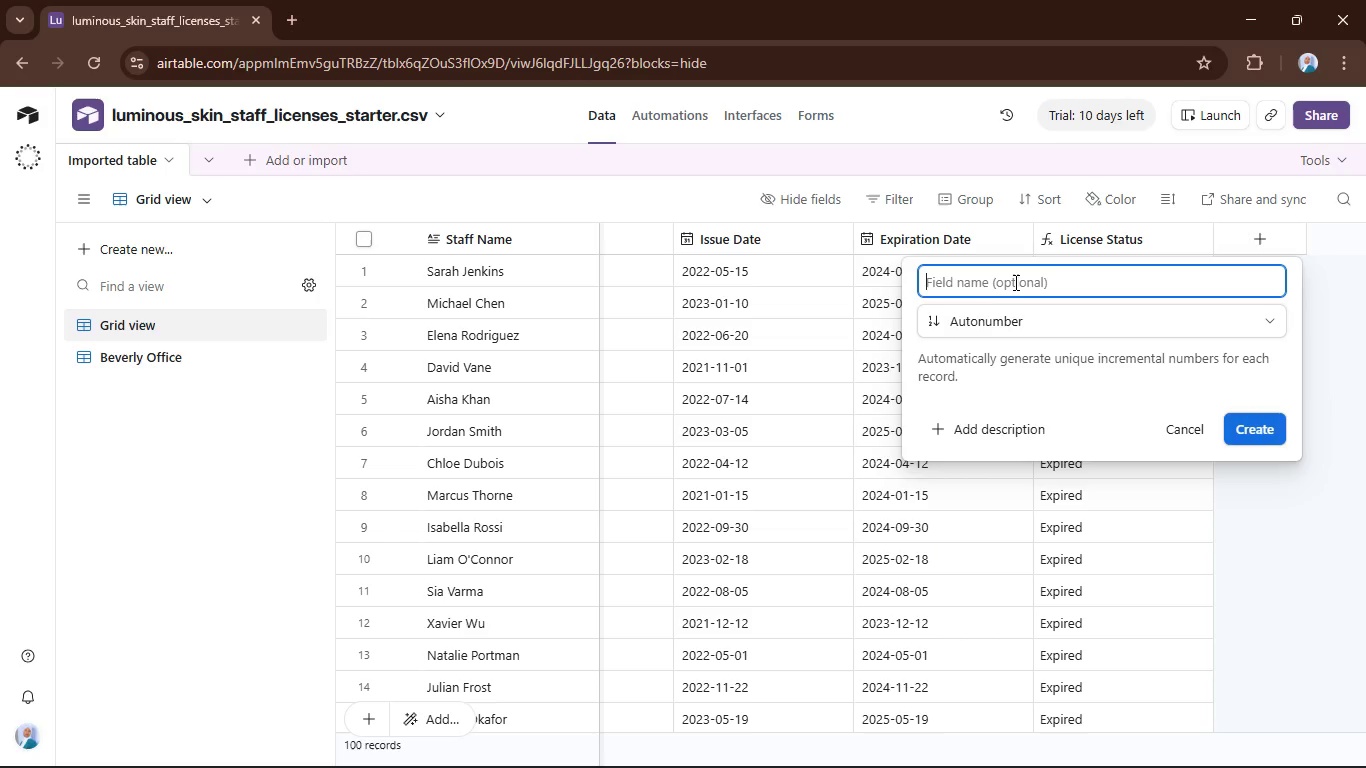 
key(Control+V)
 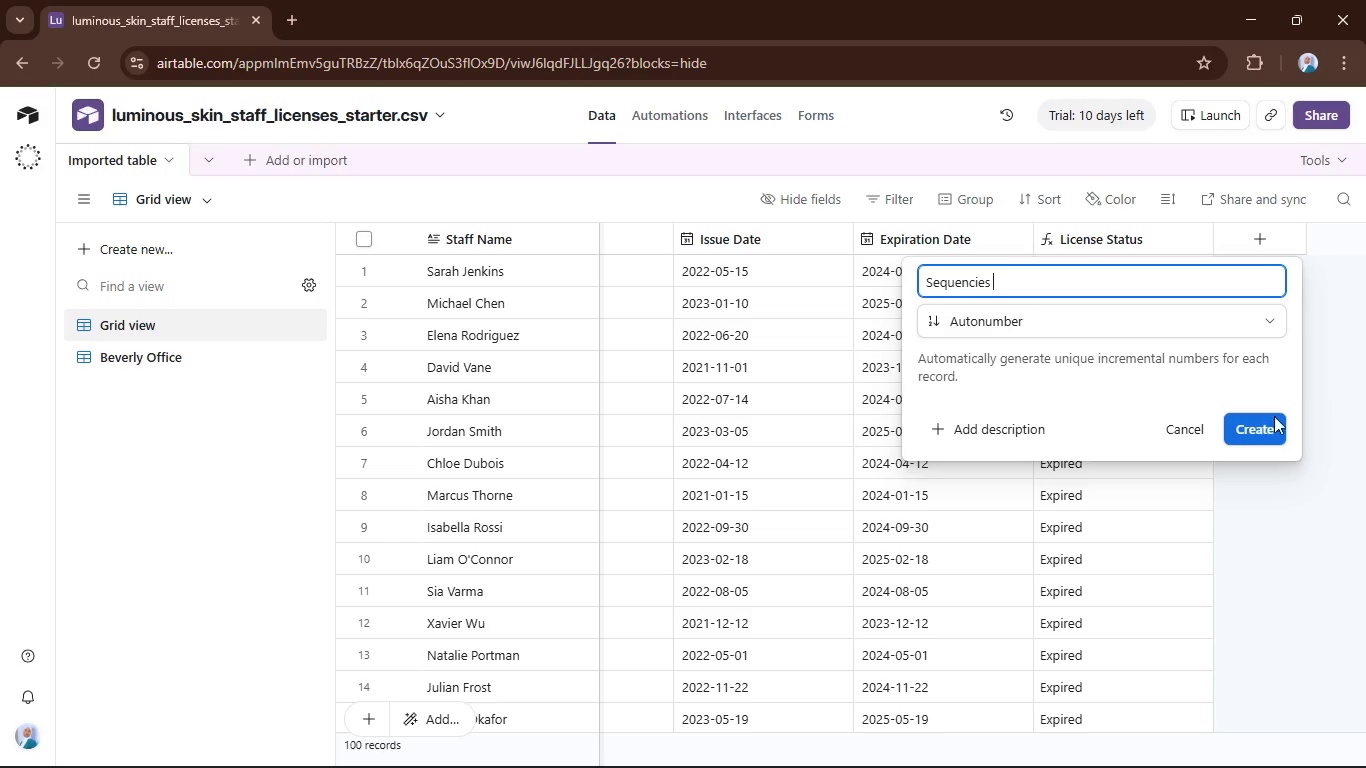 
left_click([1272, 426])
 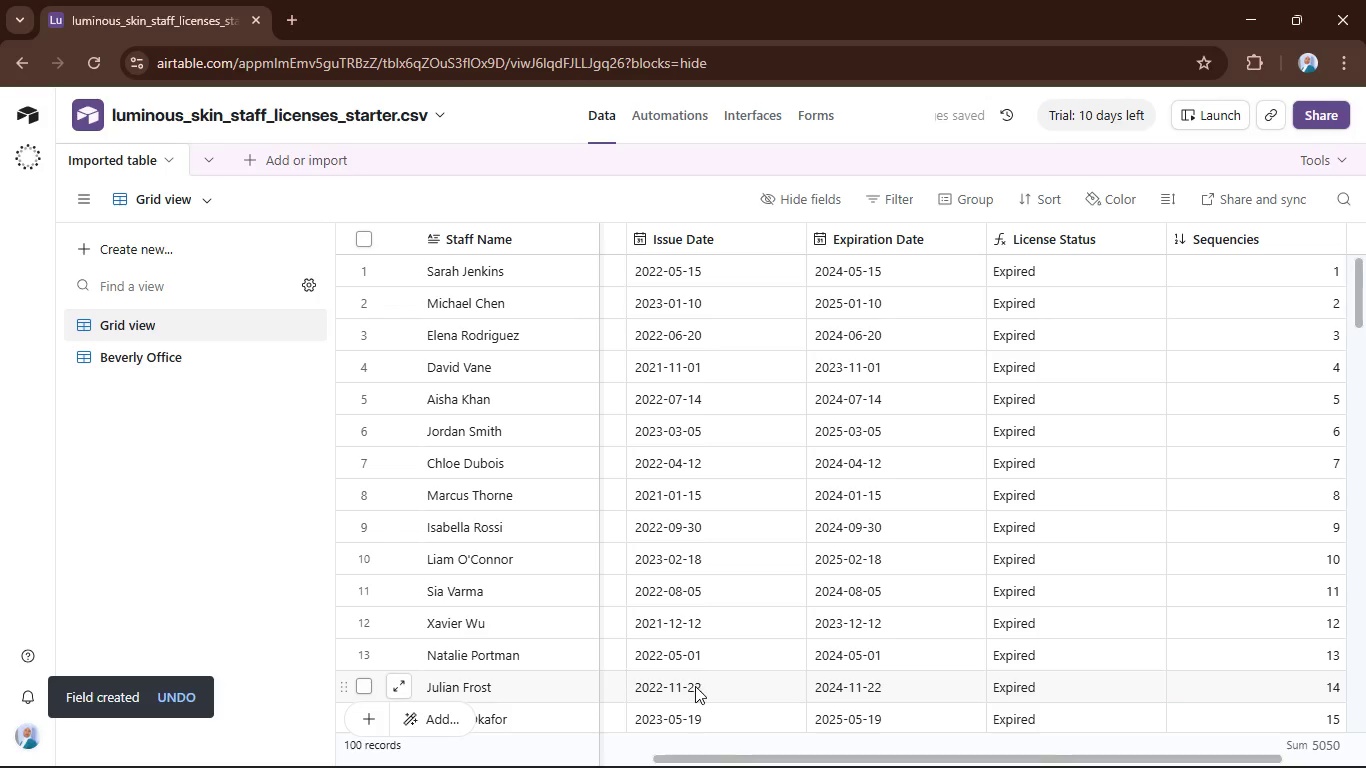 
left_click_drag(start_coordinate=[729, 754], to_coordinate=[490, 713])
 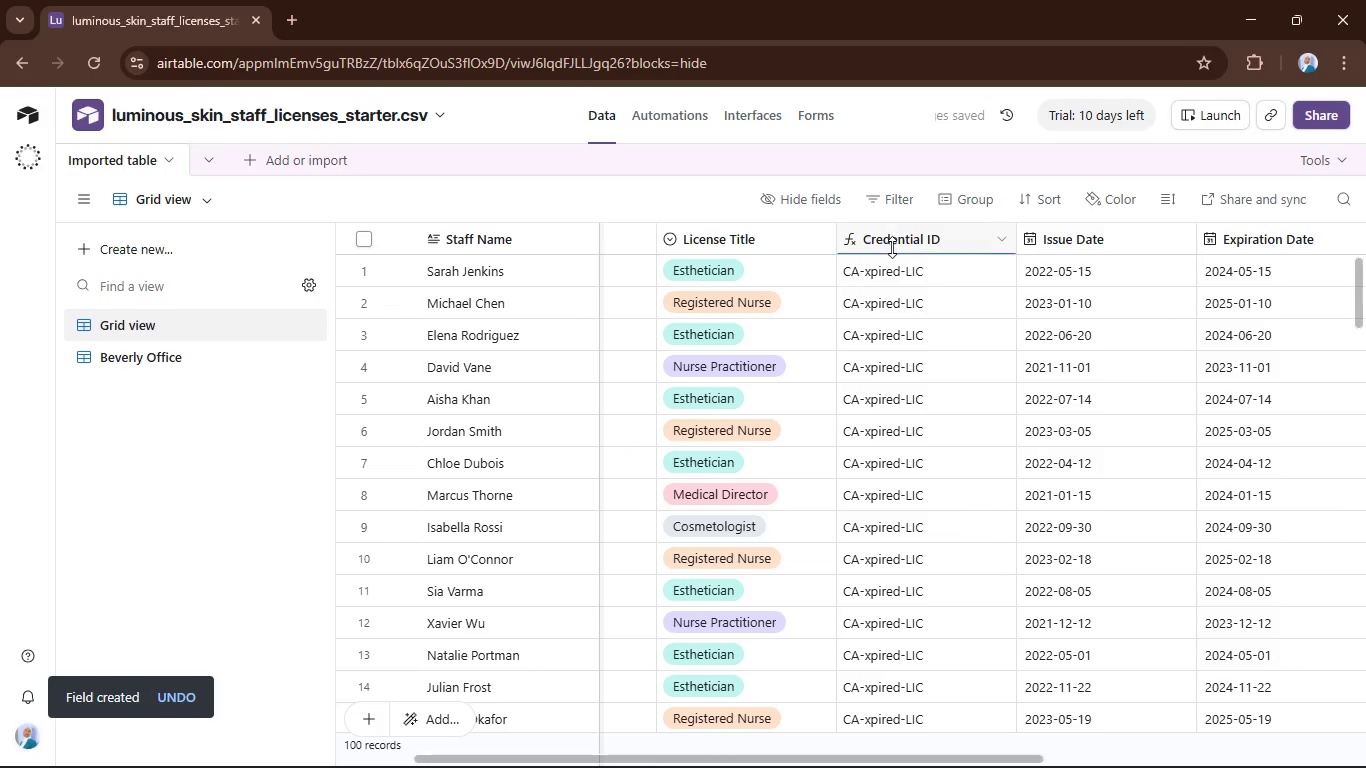 
left_click([885, 229])
 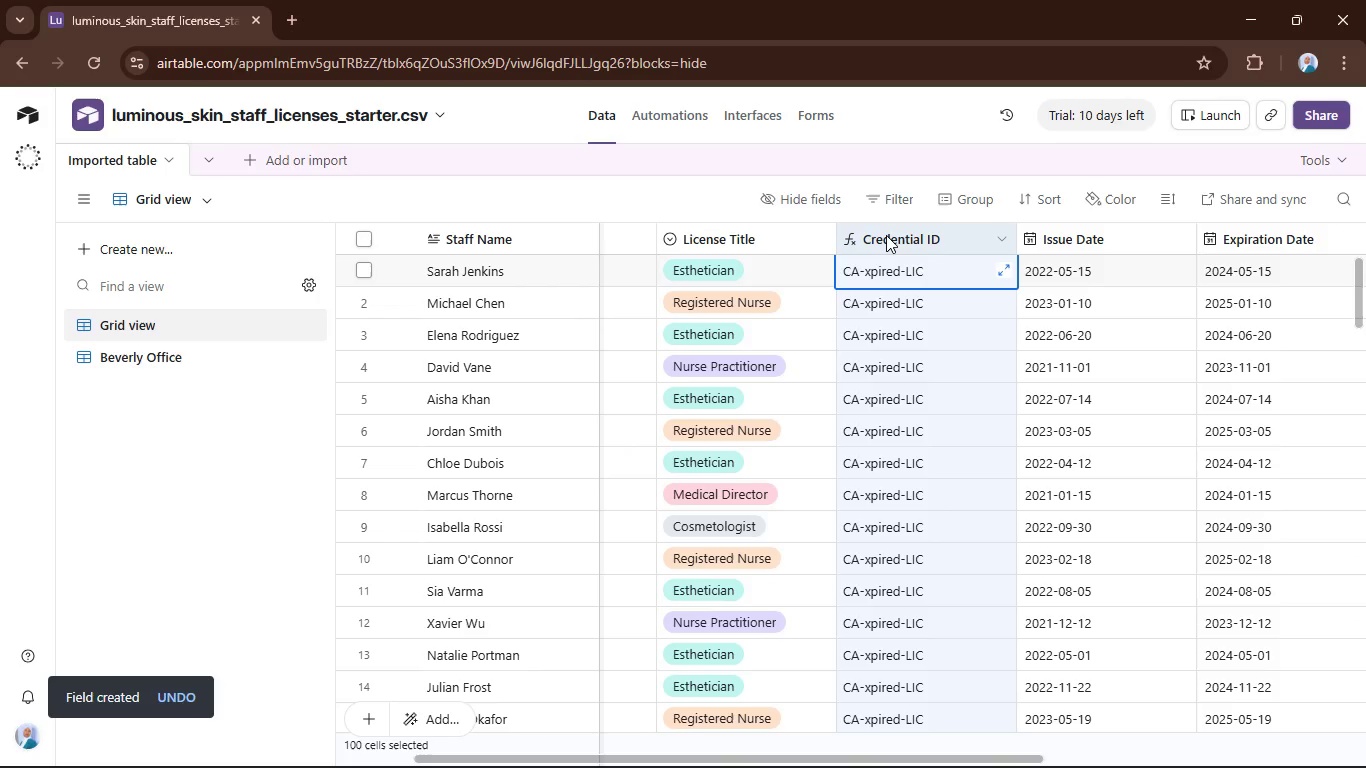 
double_click([886, 235])
 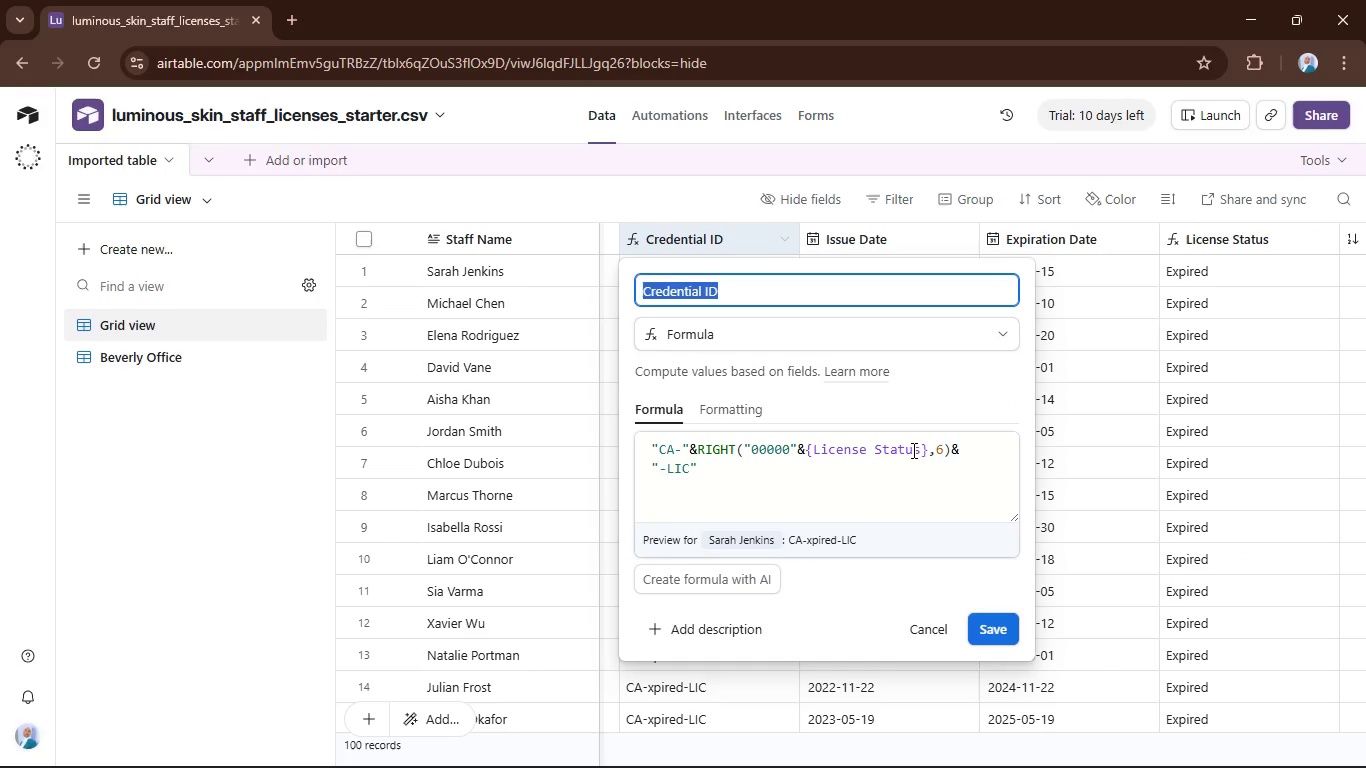 
left_click_drag(start_coordinate=[917, 449], to_coordinate=[817, 445])
 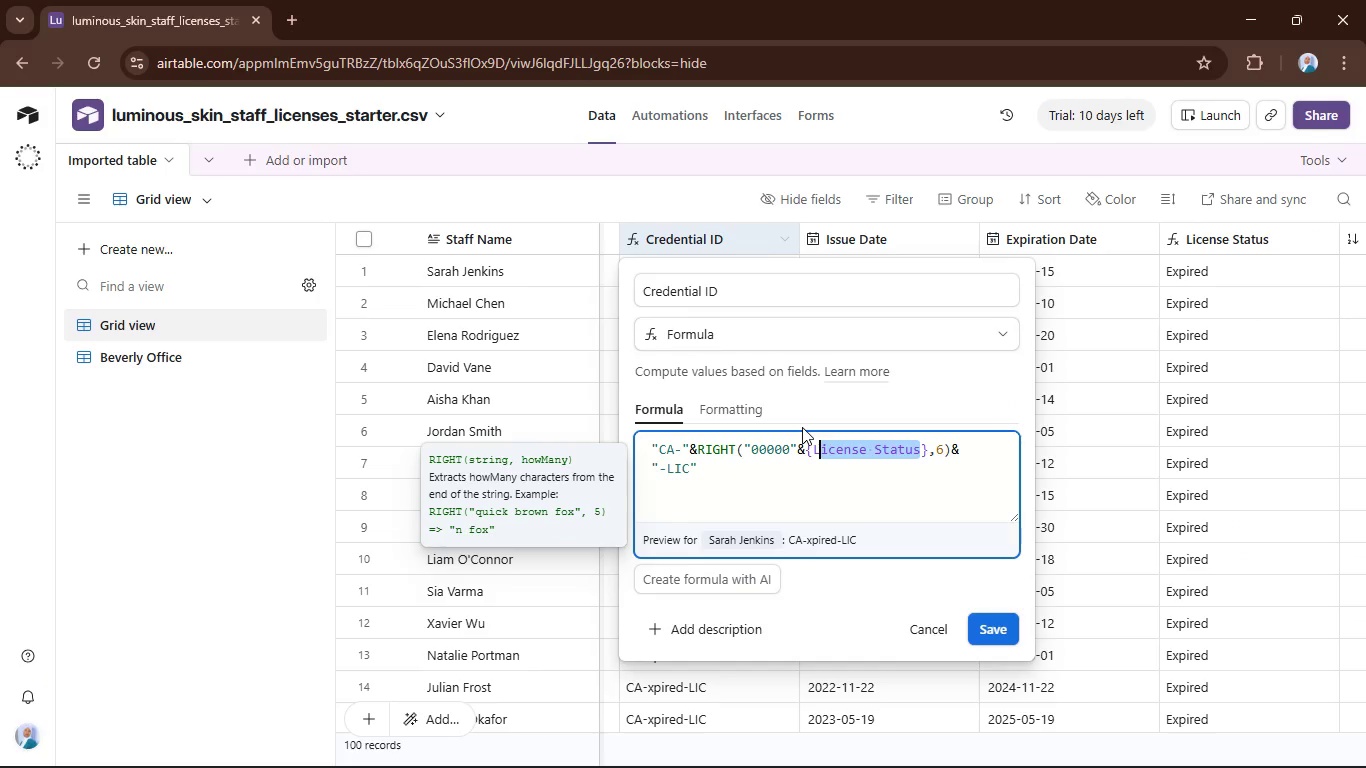 
key(Backspace)
key(Backspace)
type(se)
 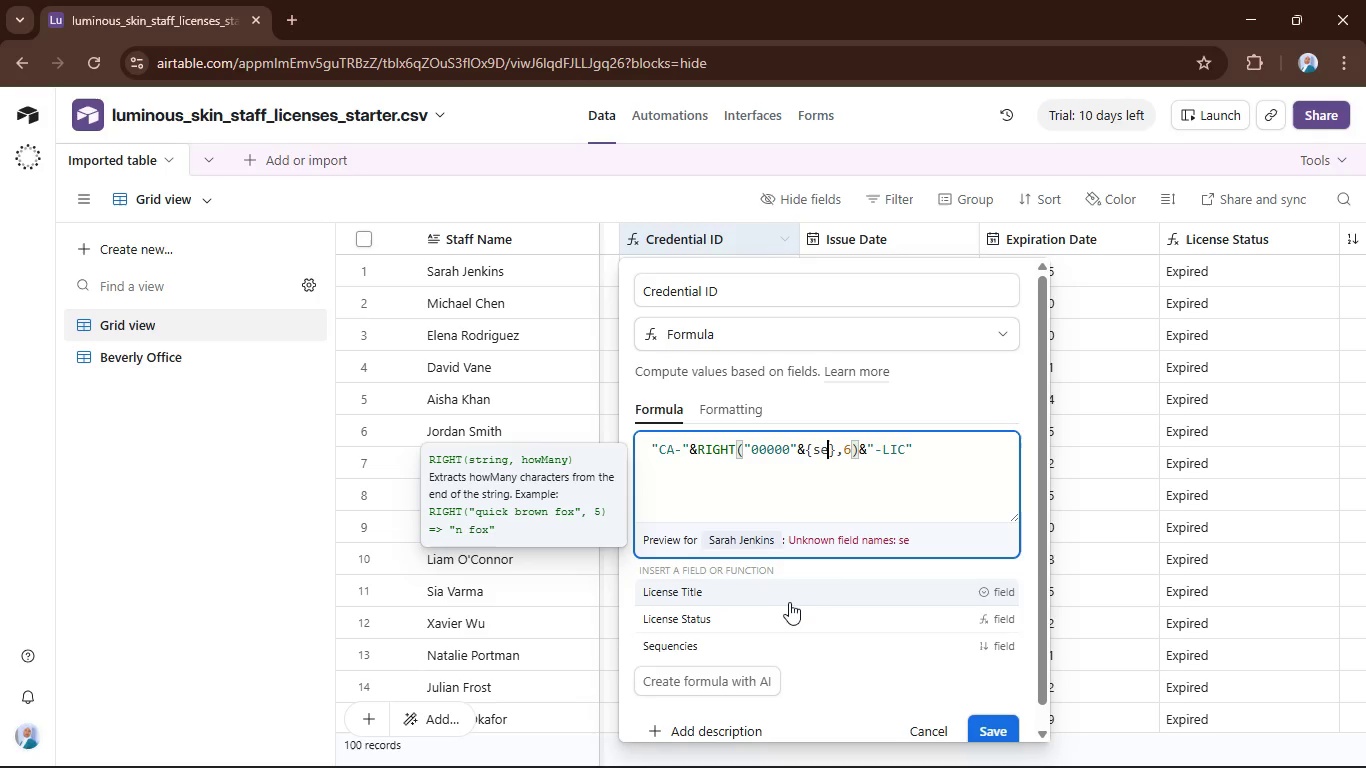 
left_click([771, 650])
 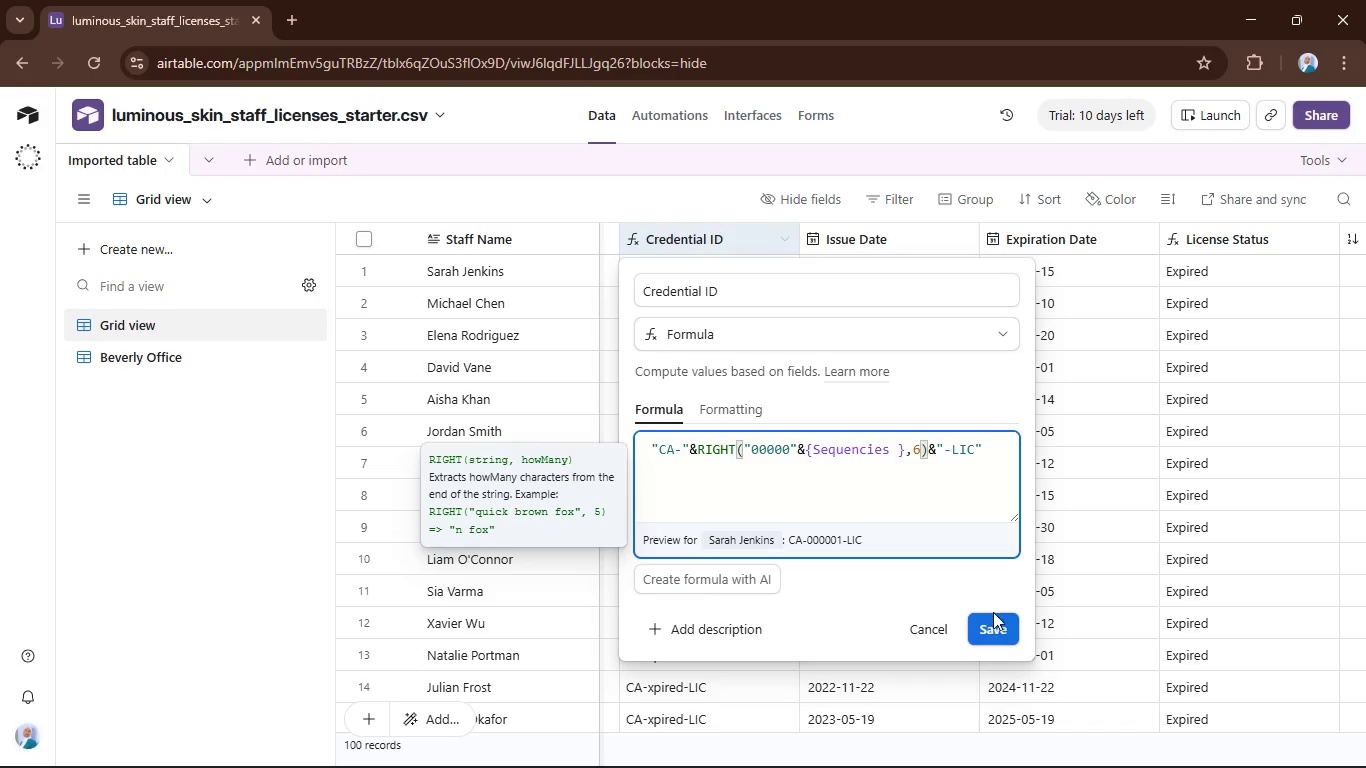 
key(ArrowLeft)
 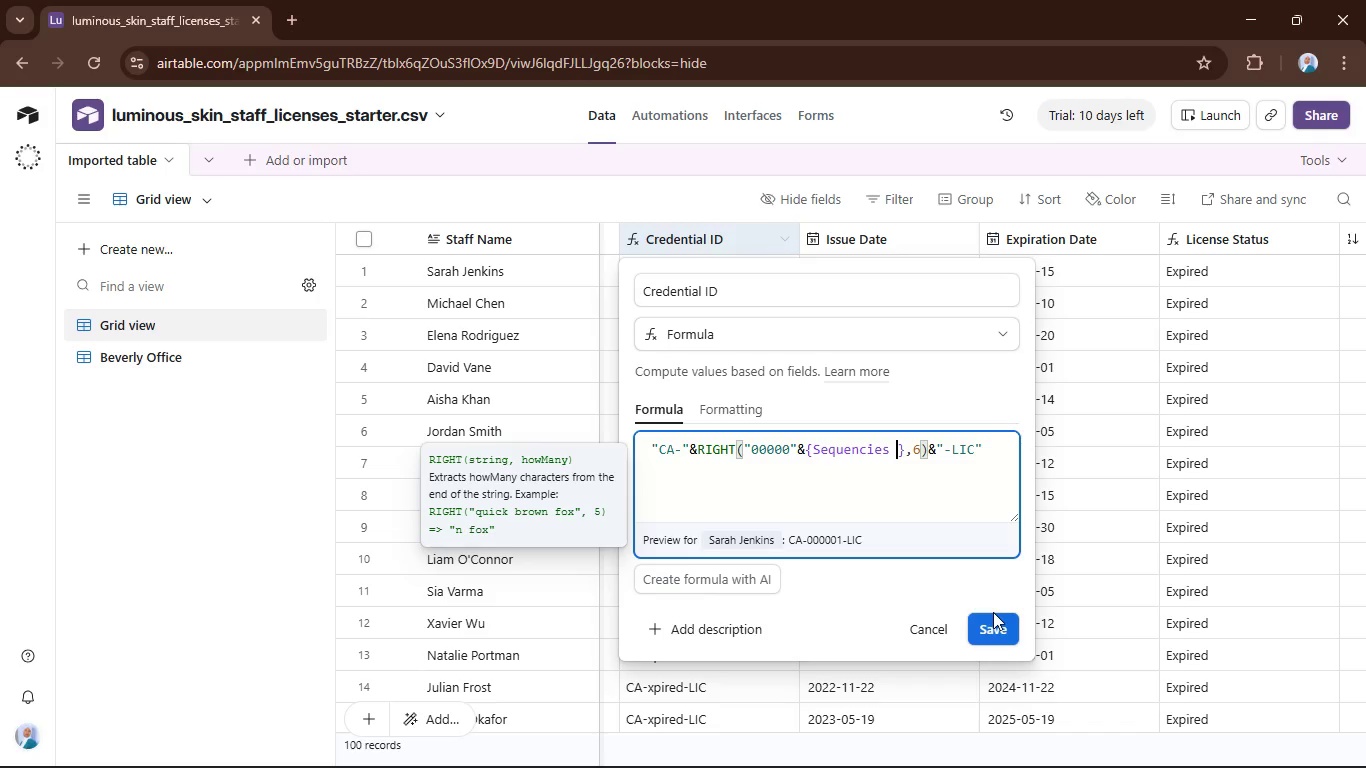 
key(Backspace)
 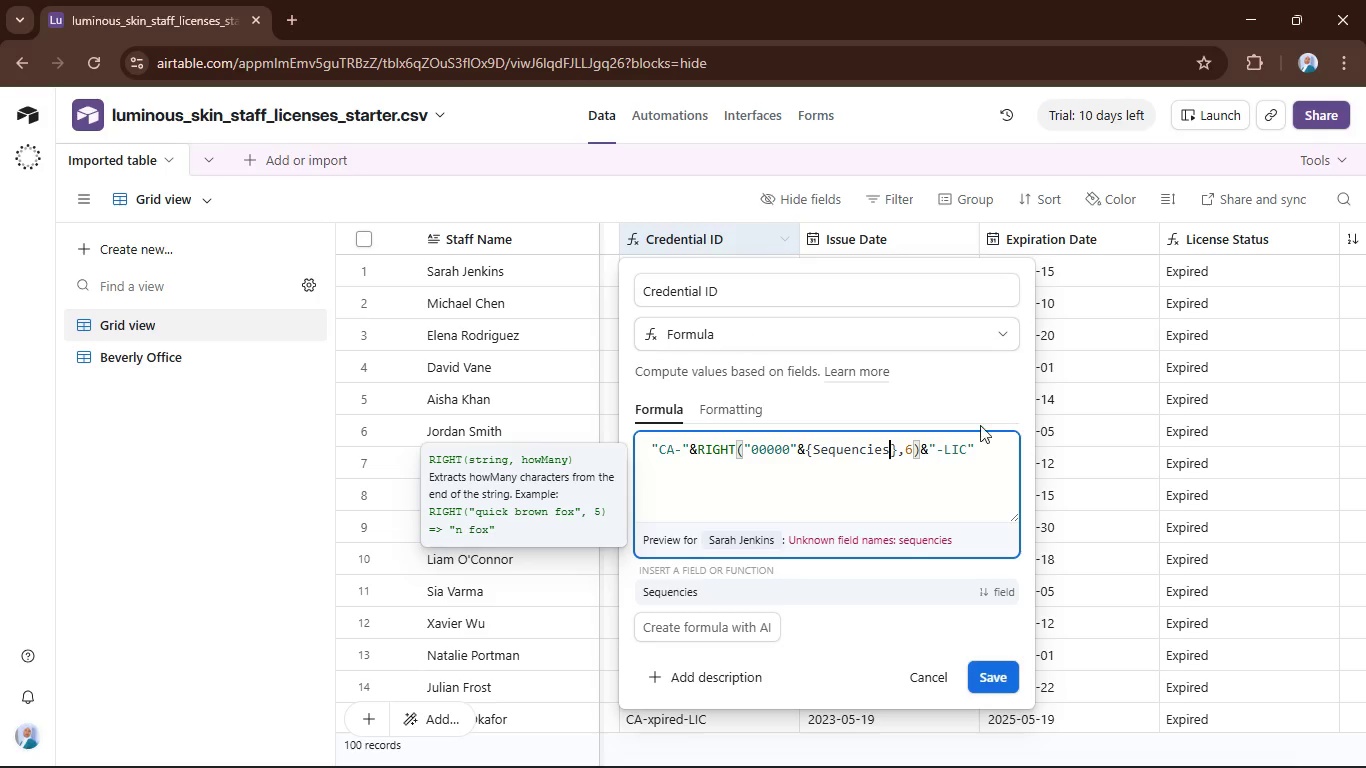 
left_click([1005, 682])
 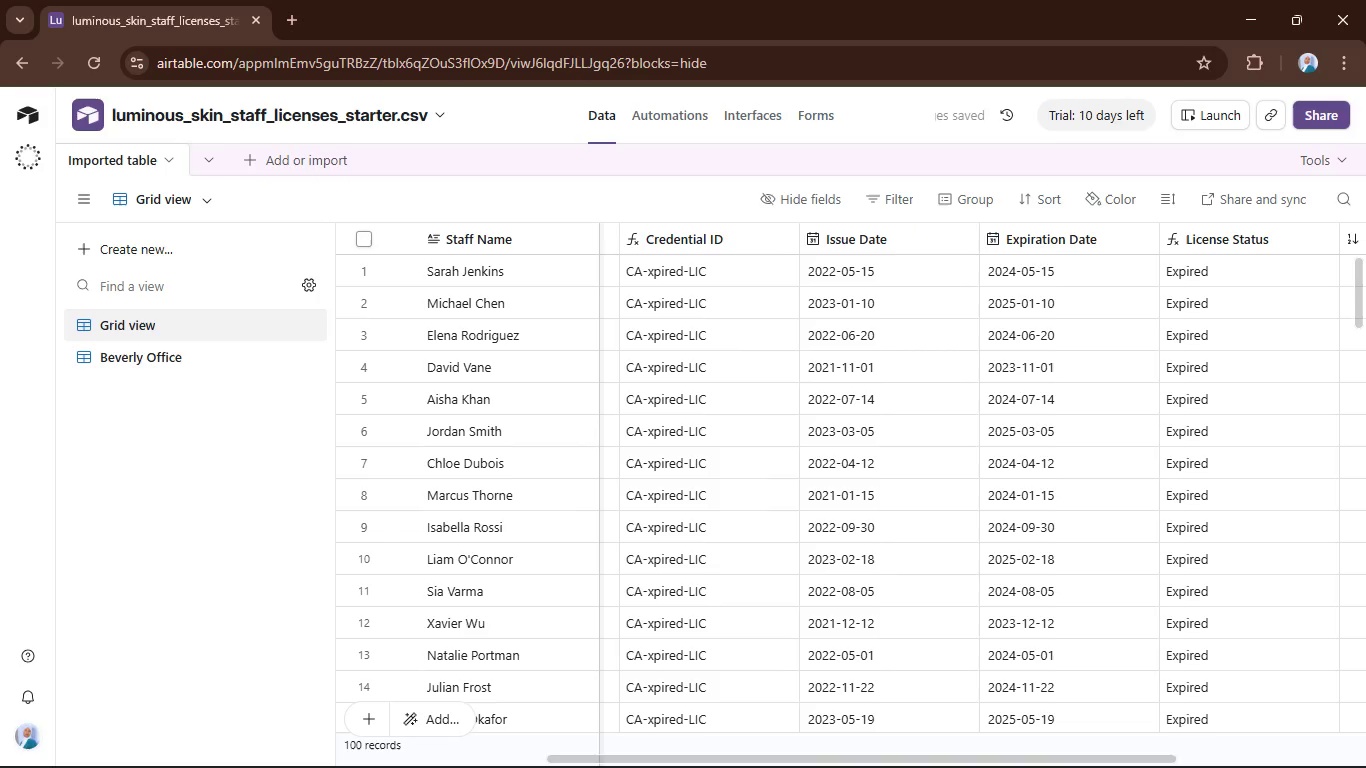 
wait(7.47)
 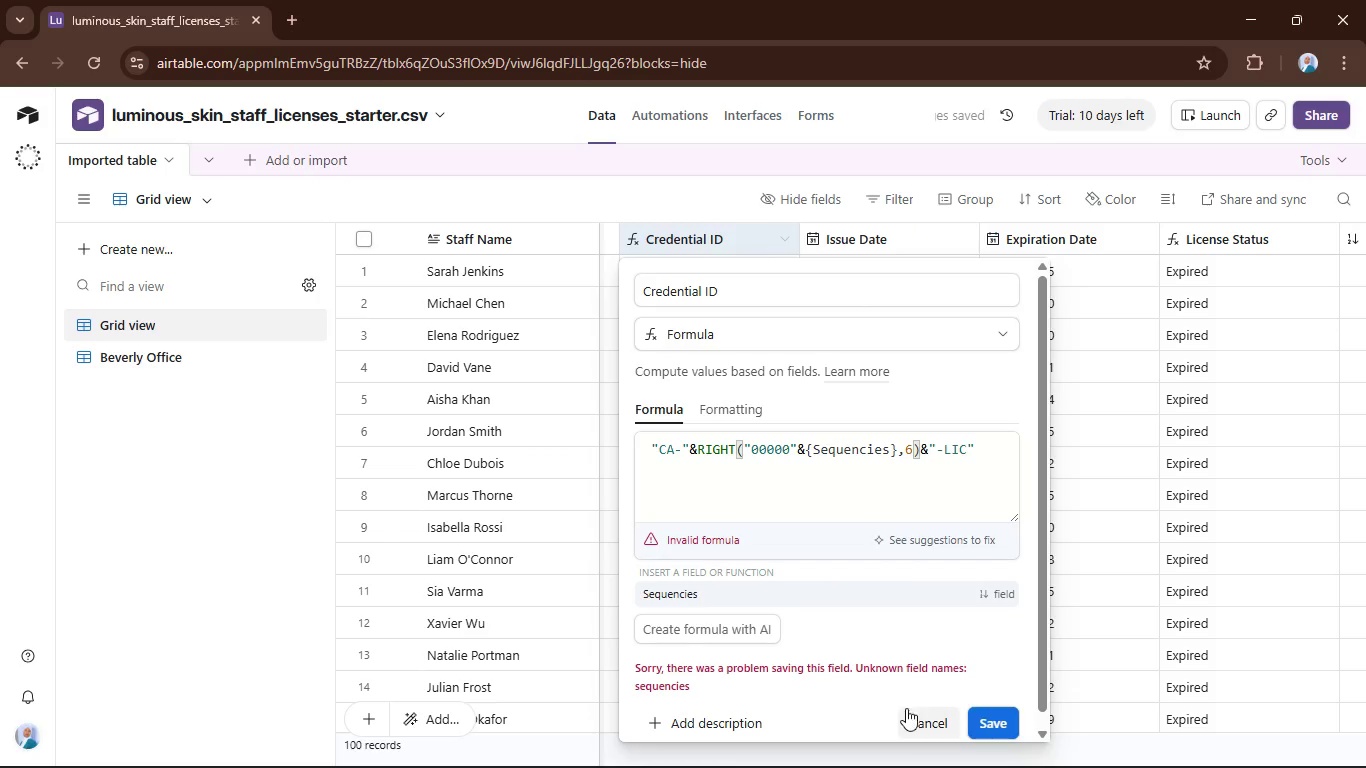 
left_click_drag(start_coordinate=[779, 752], to_coordinate=[910, 767])
 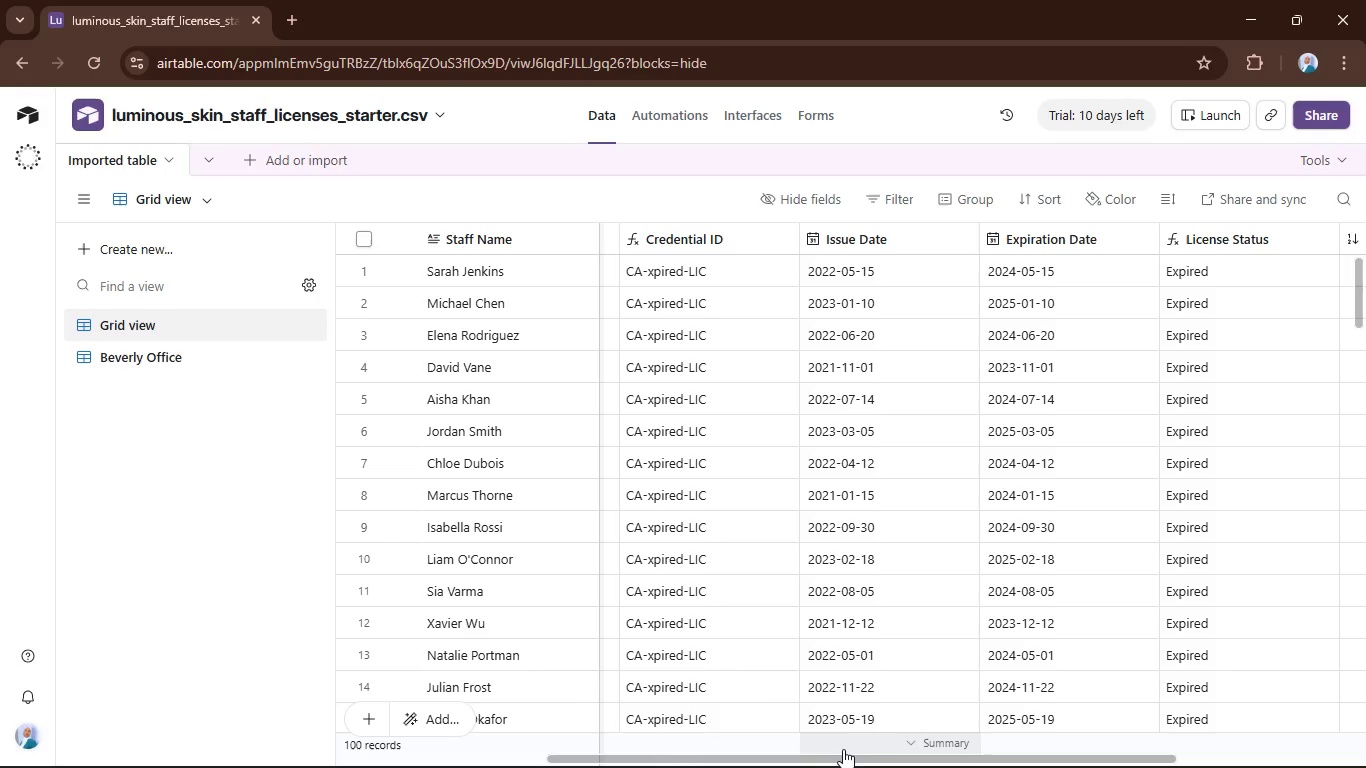 
left_click_drag(start_coordinate=[838, 756], to_coordinate=[1120, 751])
 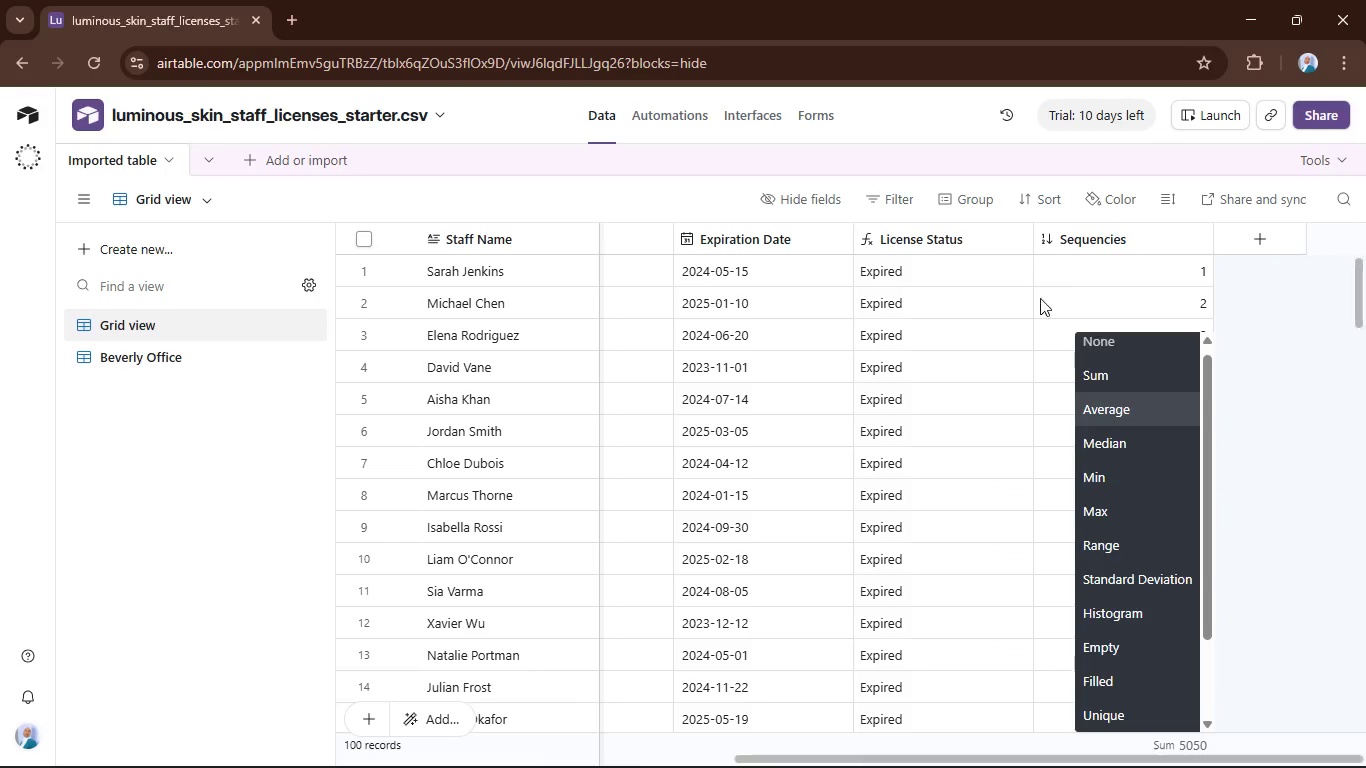 
left_click([1120, 751])
 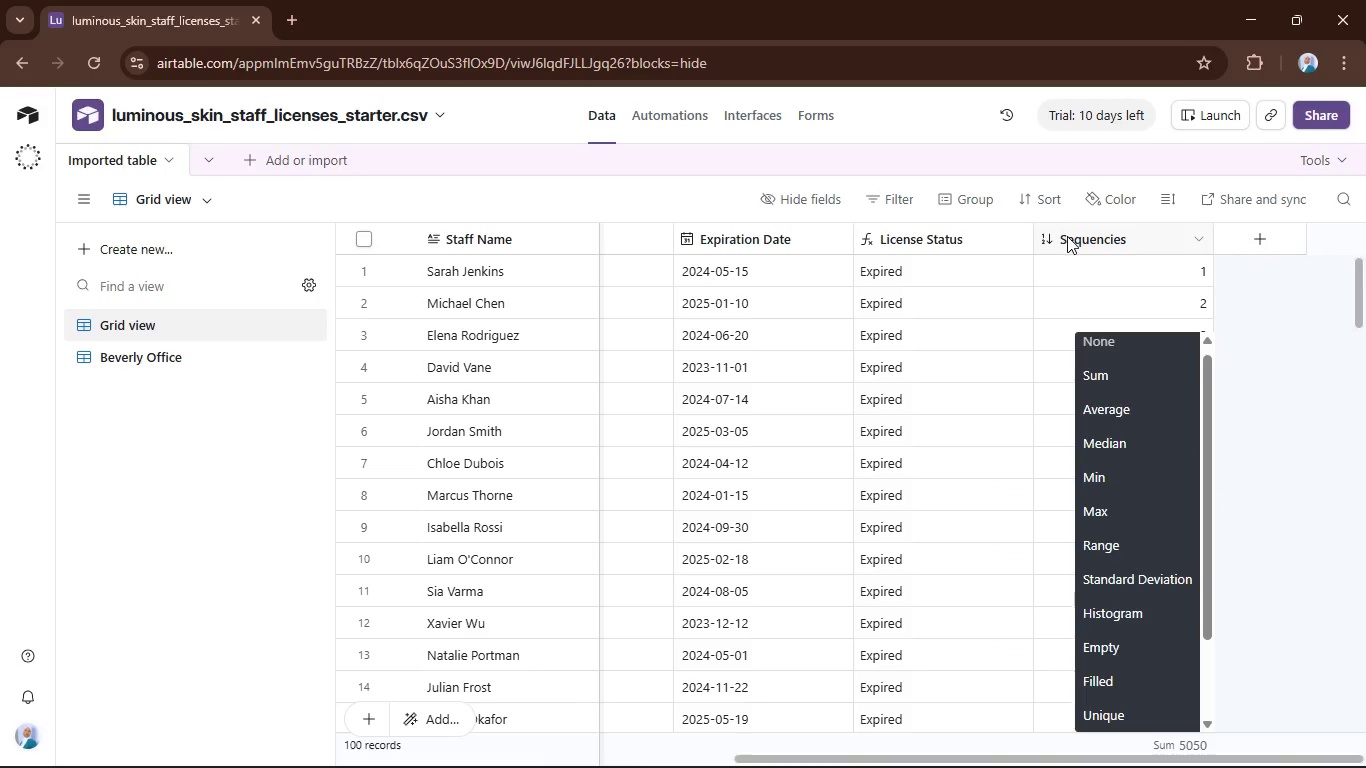 
double_click([1067, 236])
 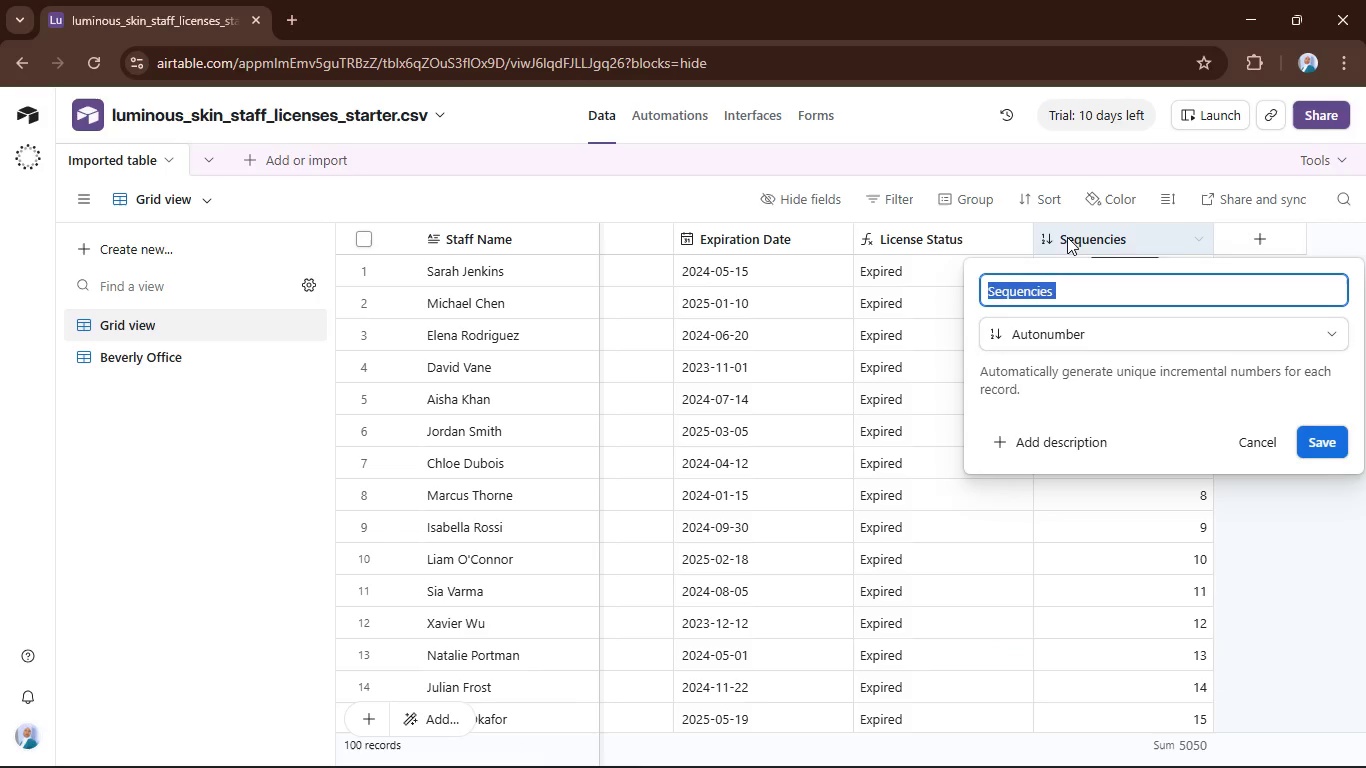 
key(ArrowRight)
 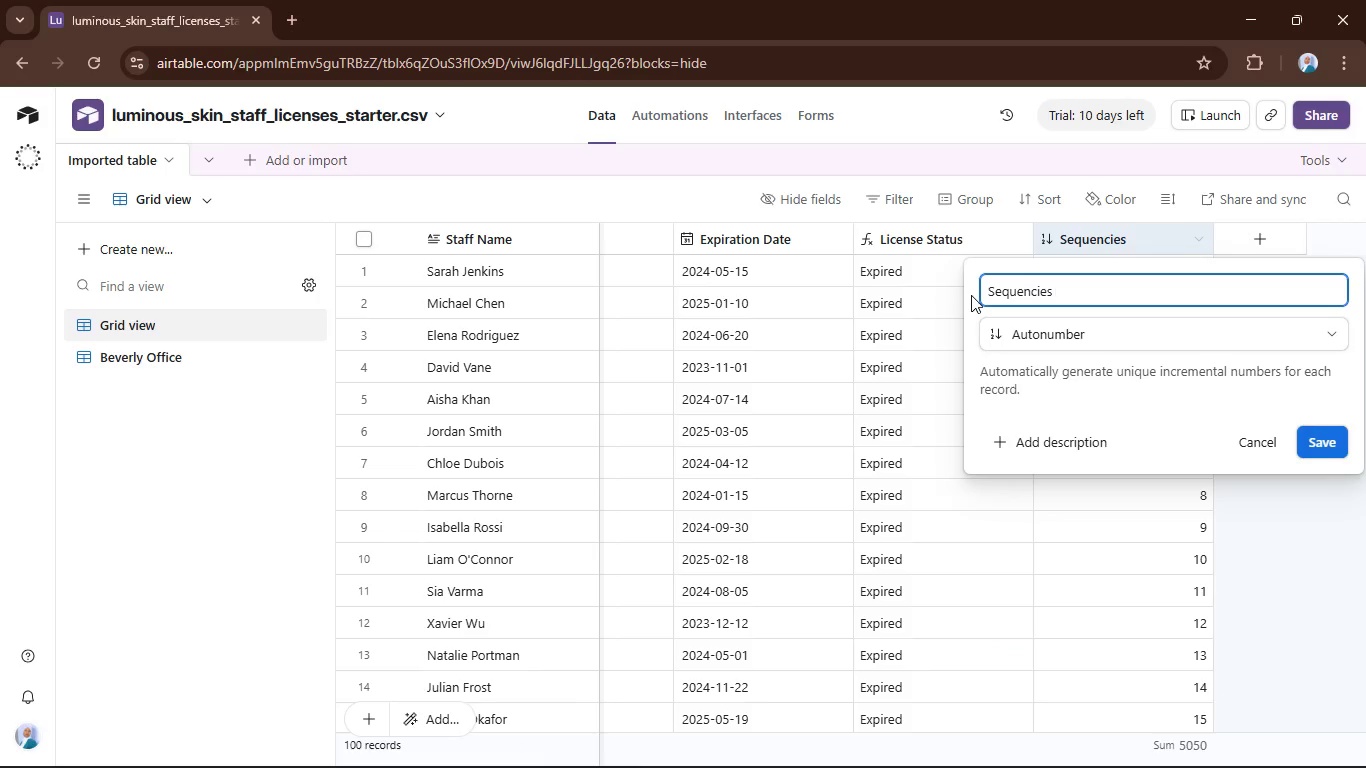 
key(Backspace)
 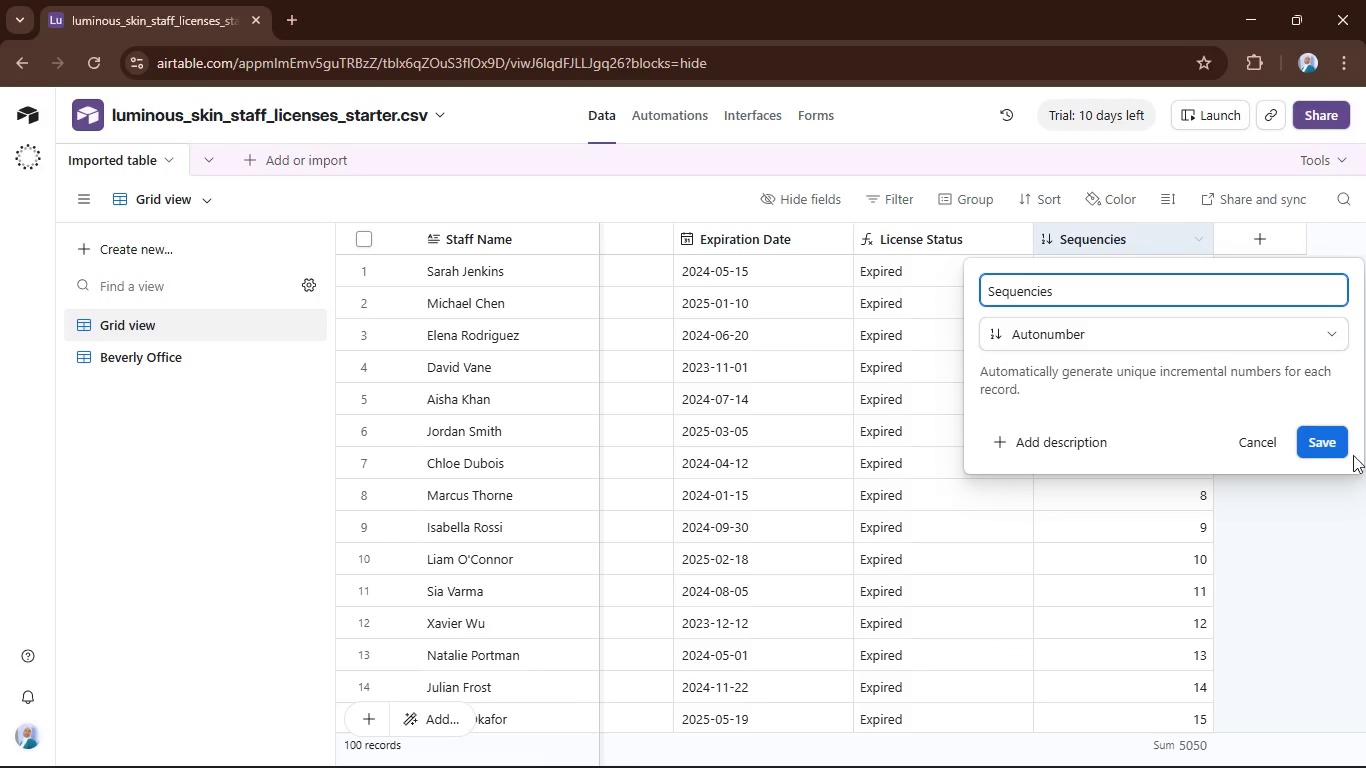 
left_click([1332, 442])
 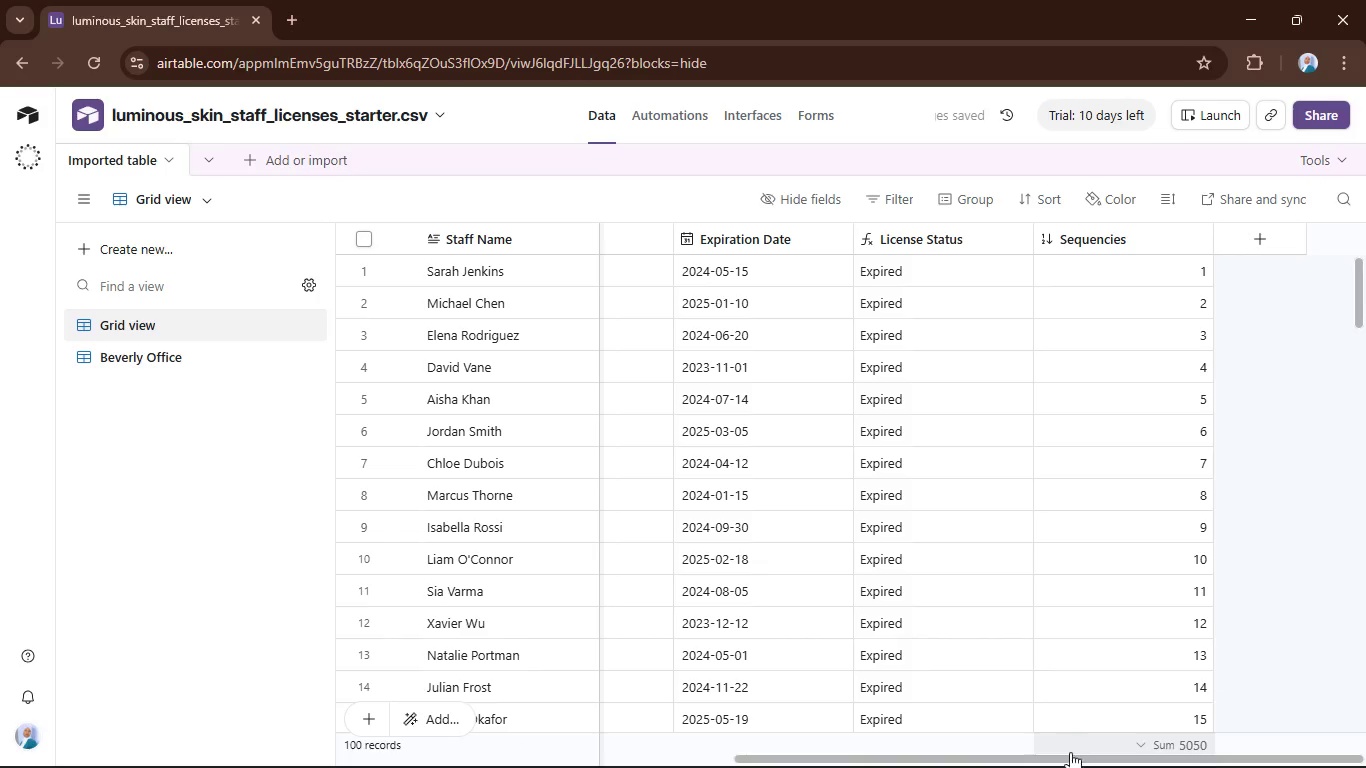 
left_click_drag(start_coordinate=[1073, 758], to_coordinate=[810, 758])
 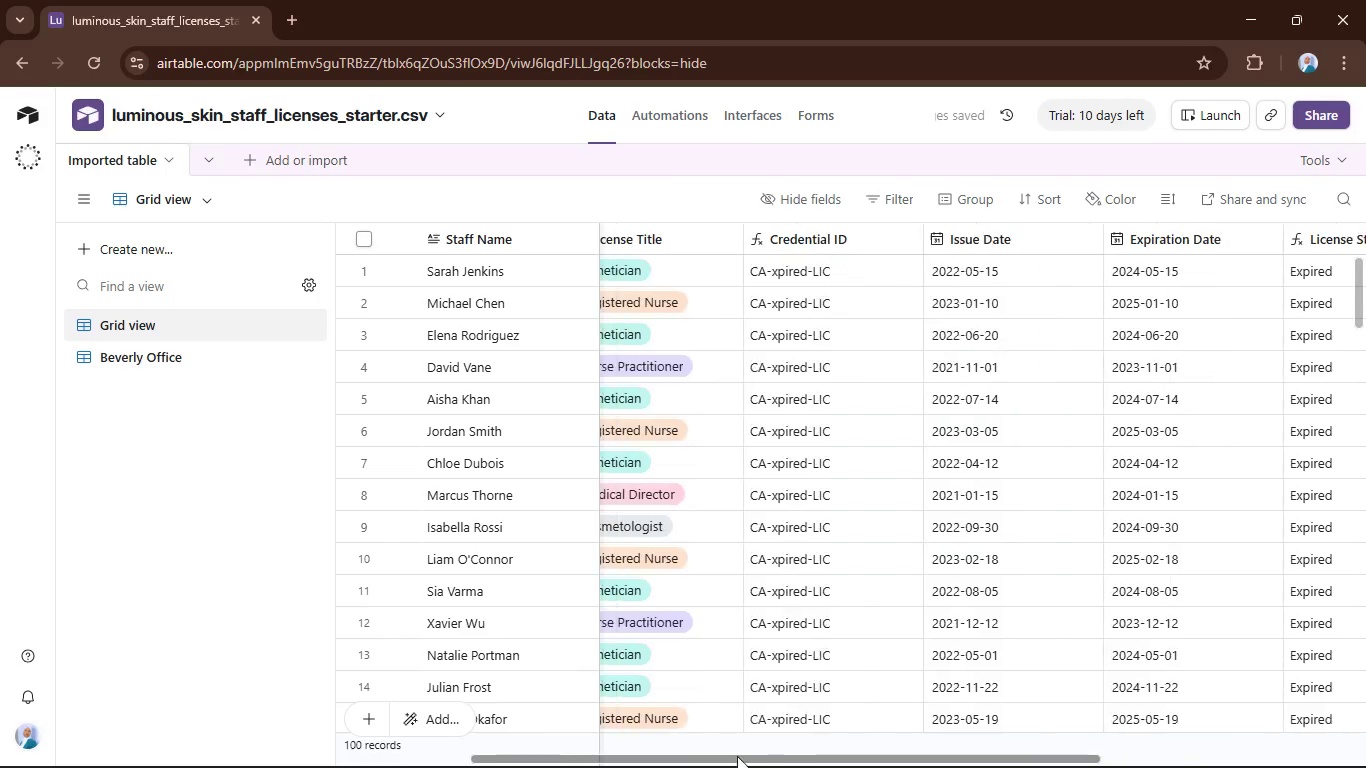 
left_click_drag(start_coordinate=[759, 758], to_coordinate=[750, 757])
 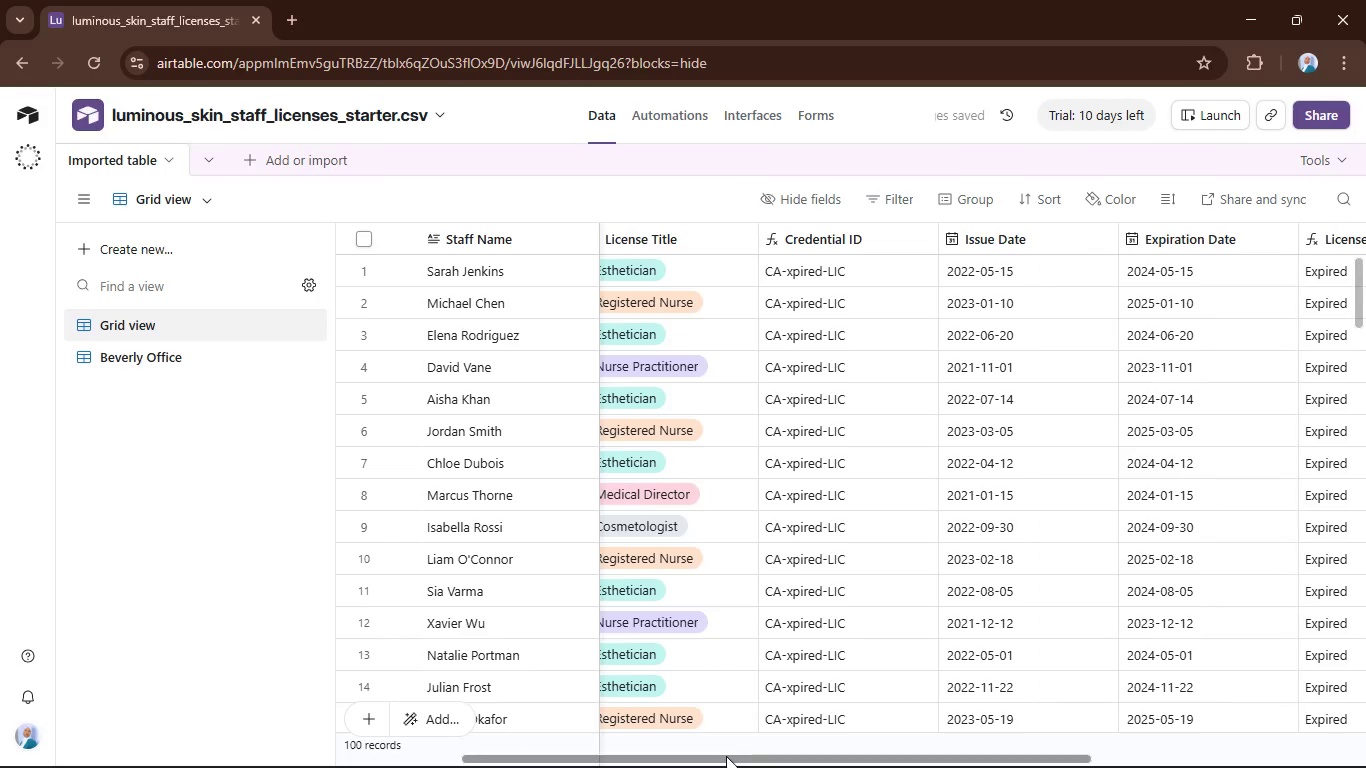 
triple_click([726, 756])
 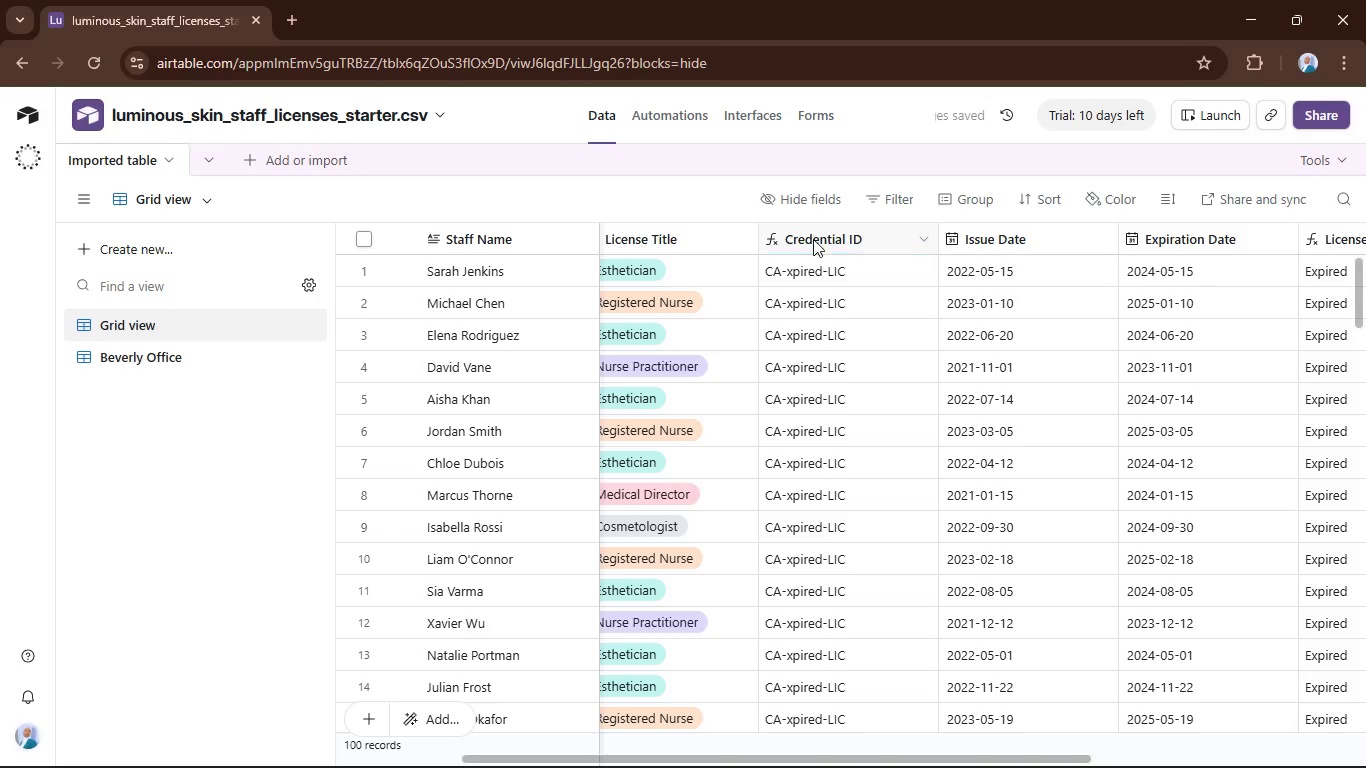 
left_click([813, 233])
 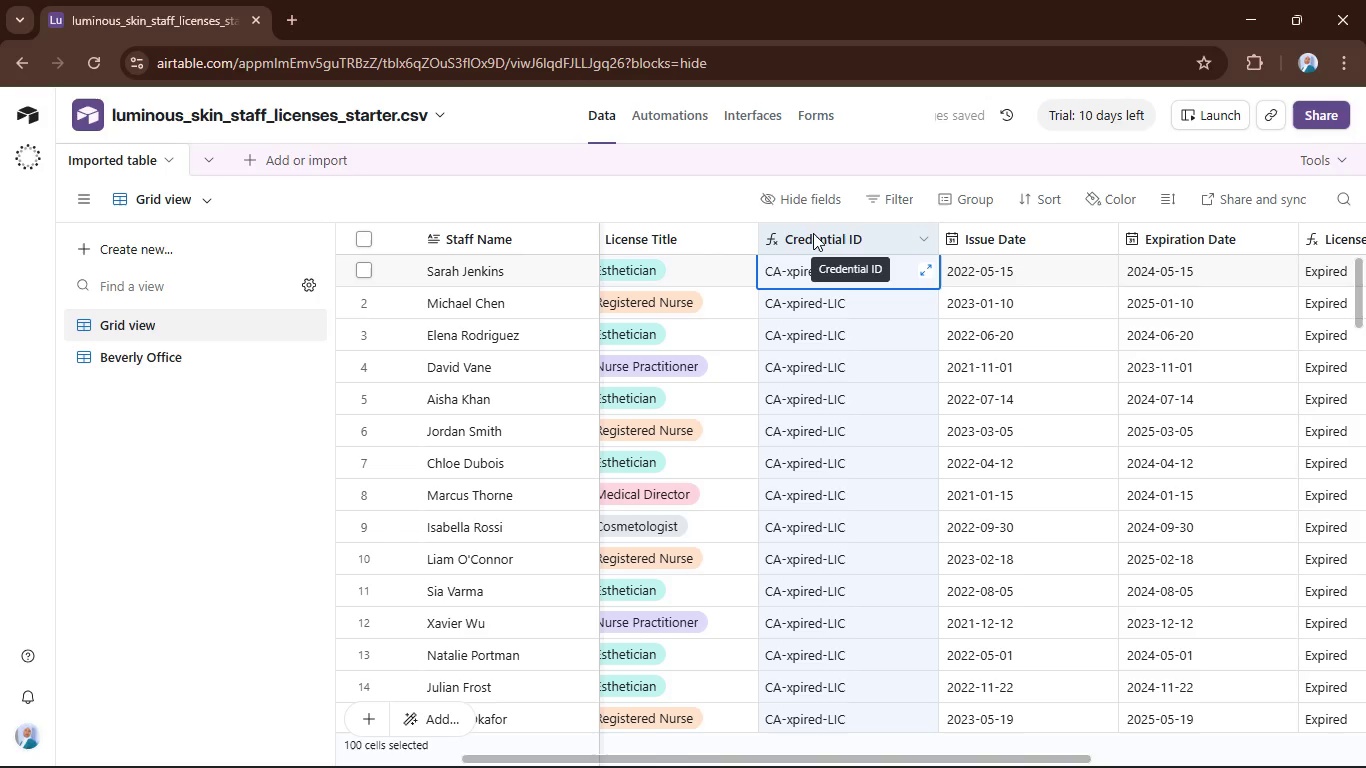 
double_click([813, 233])
 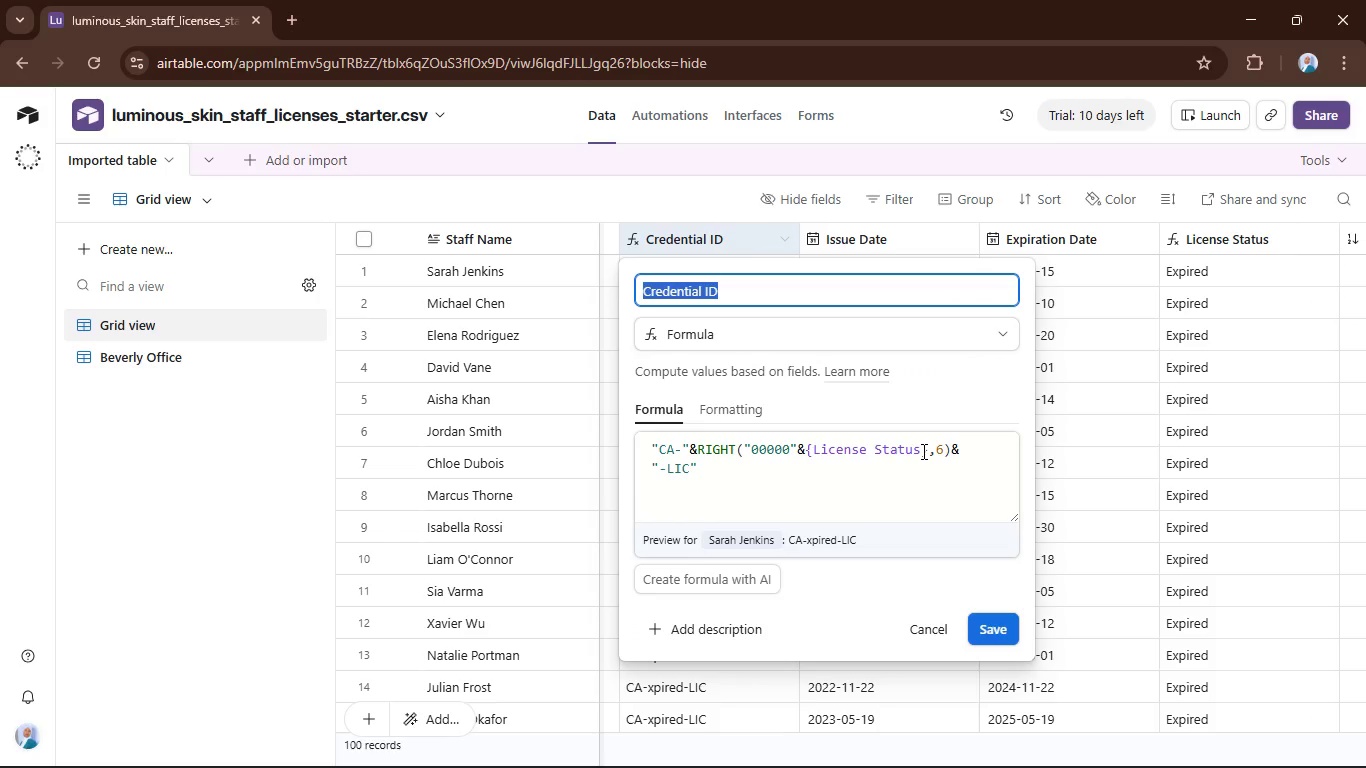 
left_click_drag(start_coordinate=[910, 448], to_coordinate=[826, 447])
 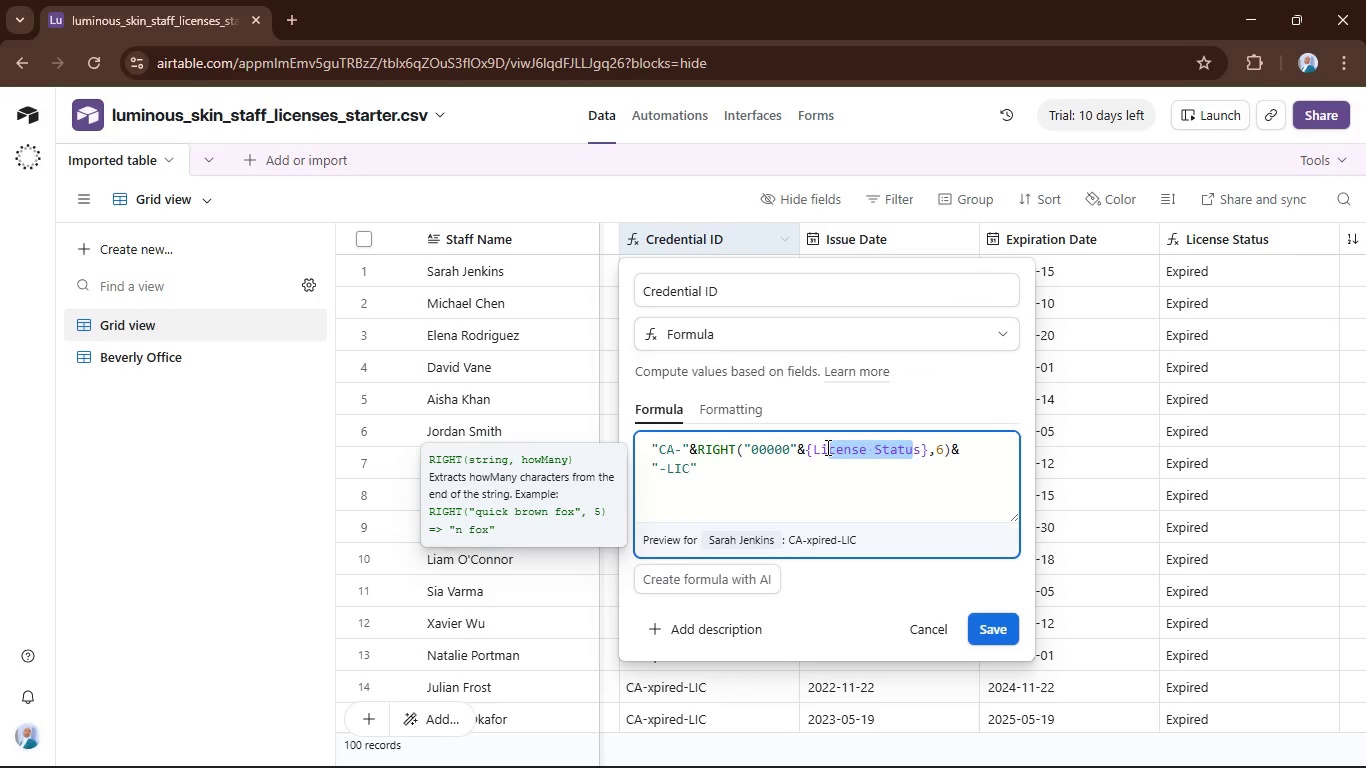 
key(Backspace)
 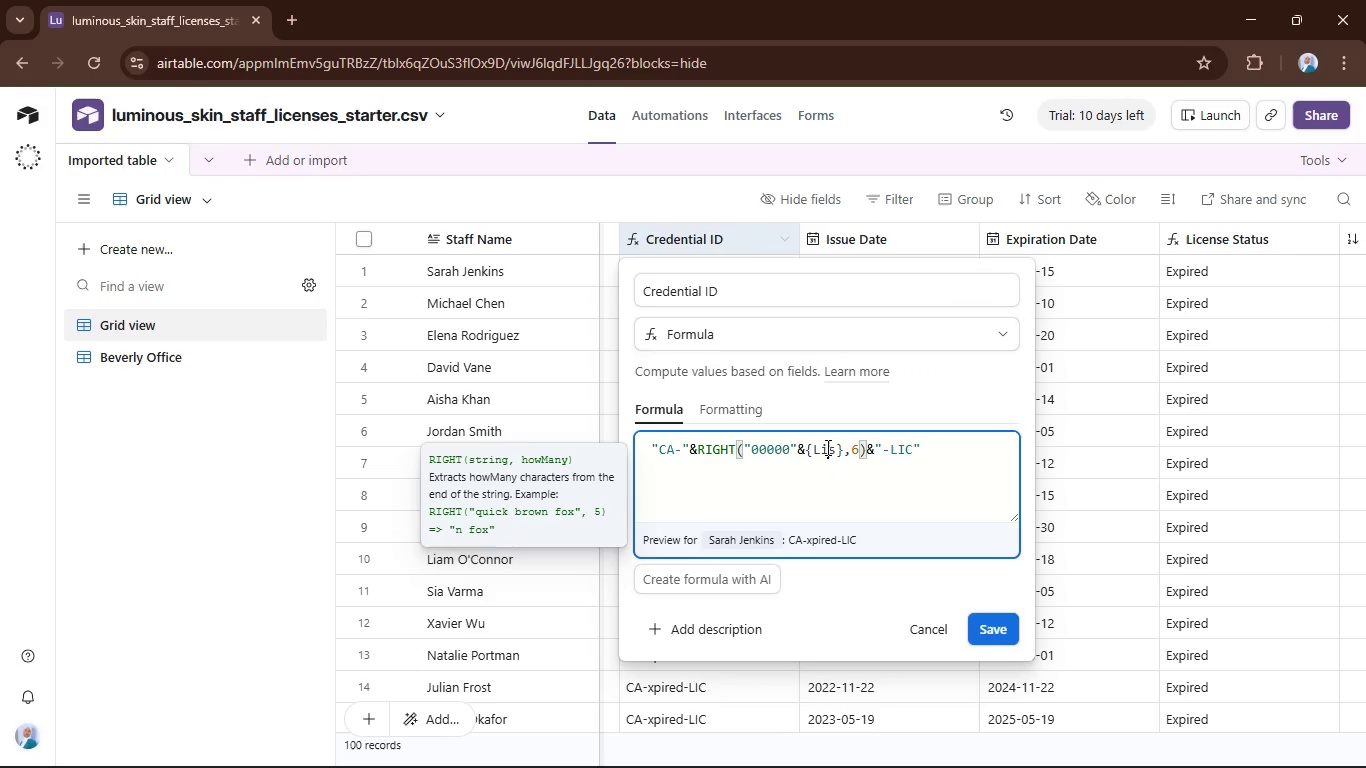 
key(Backspace)
 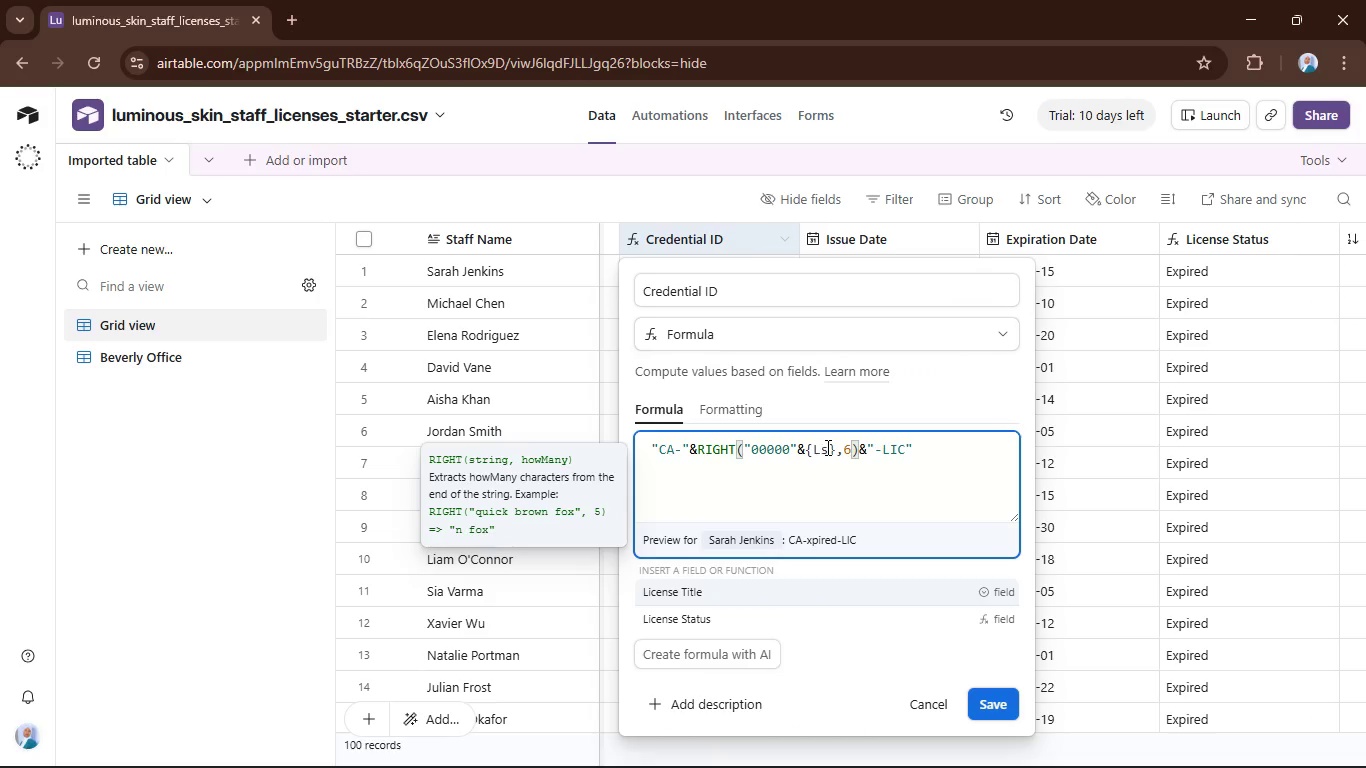 
key(ArrowRight)
 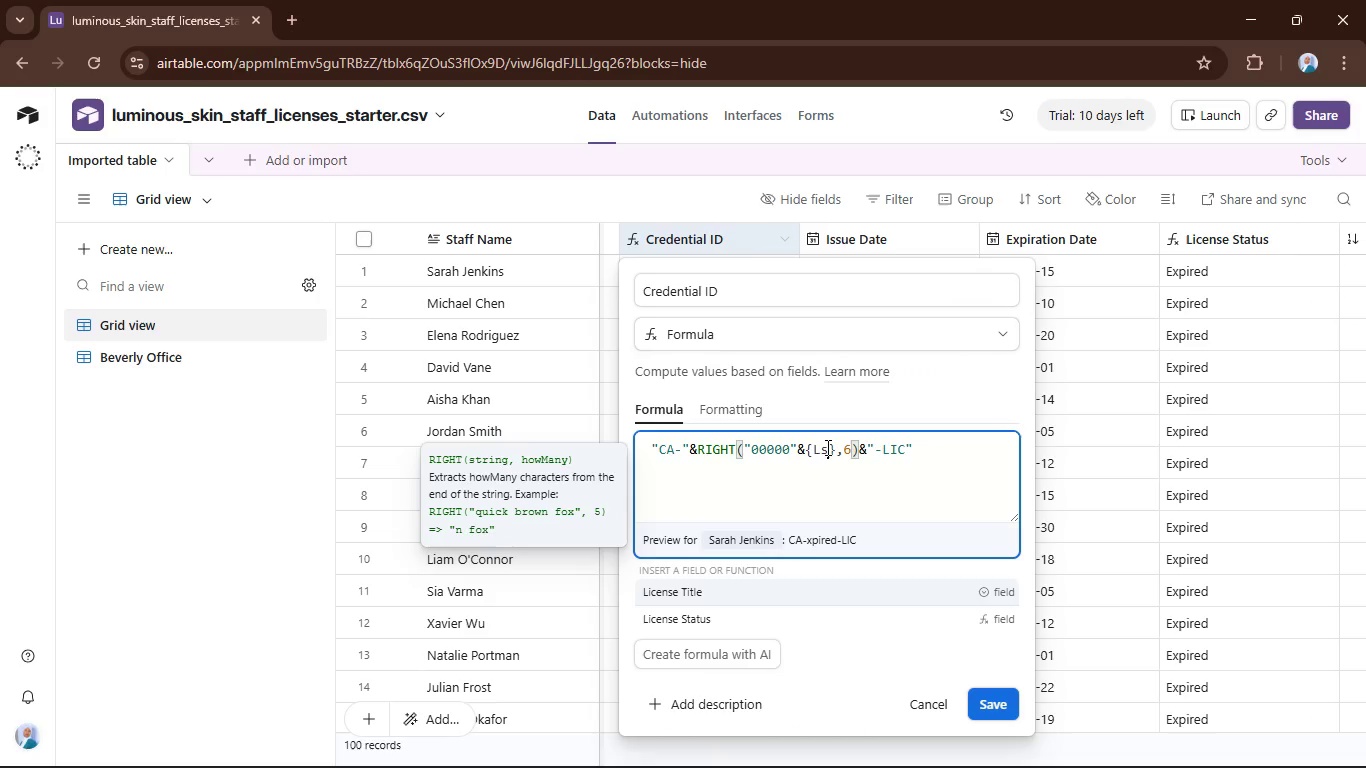 
key(Backspace)
key(Backspace)
type(Se)
 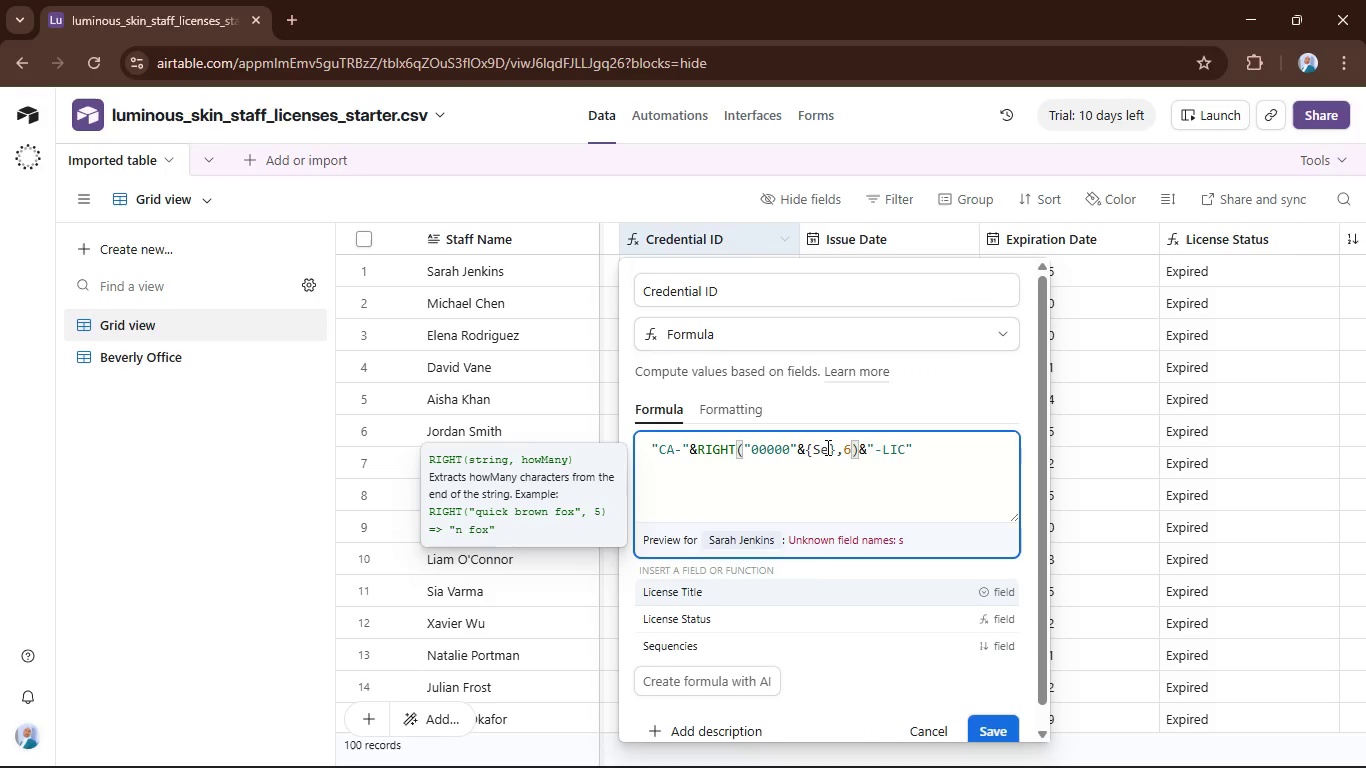 
left_click([694, 650])
 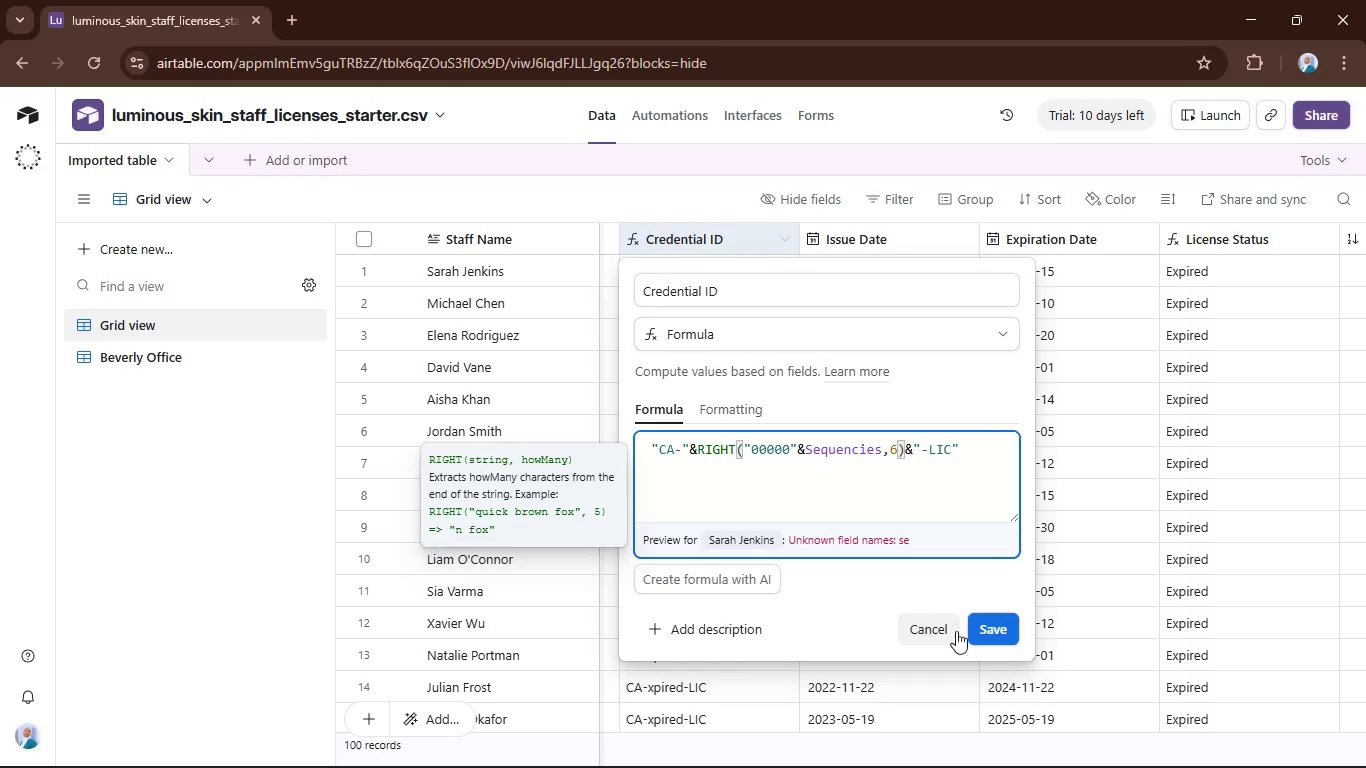 
left_click([989, 623])
 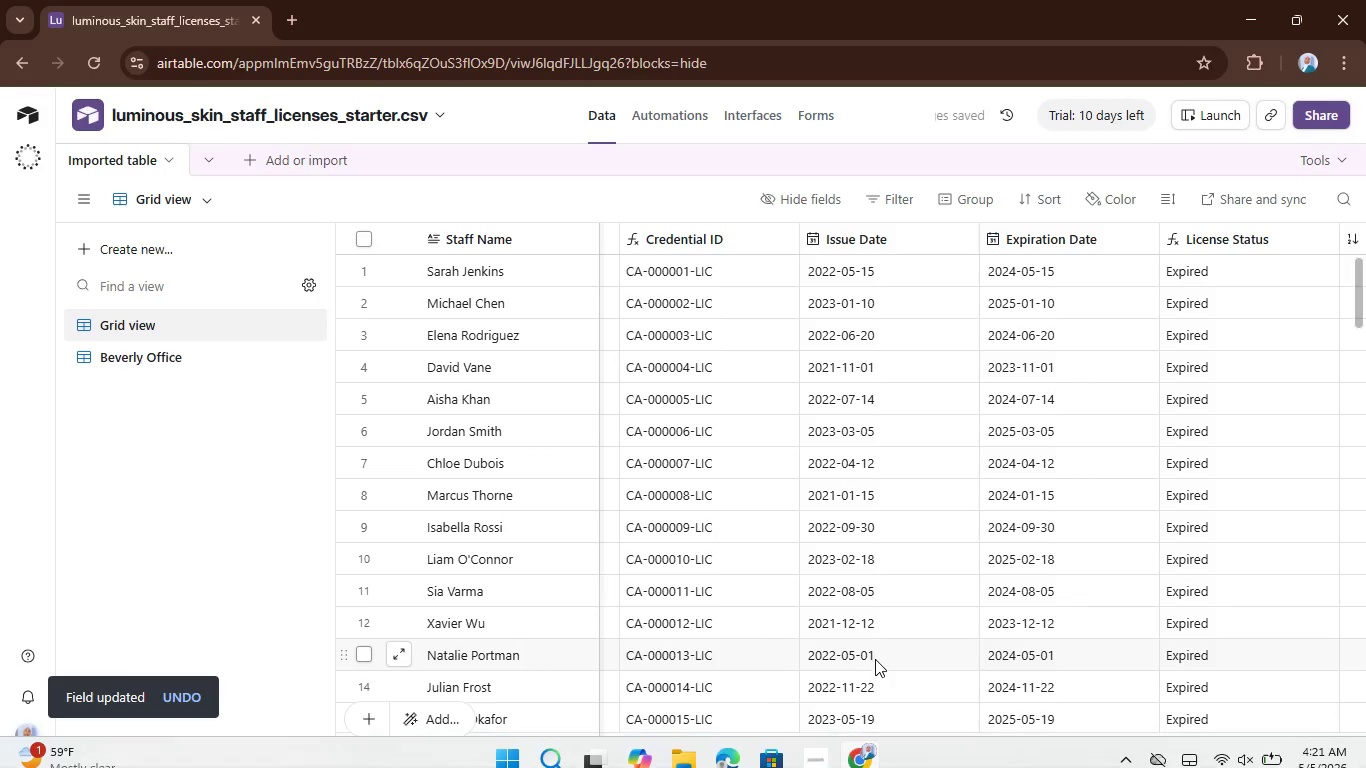 
left_click_drag(start_coordinate=[960, 754], to_coordinate=[1182, 752])
 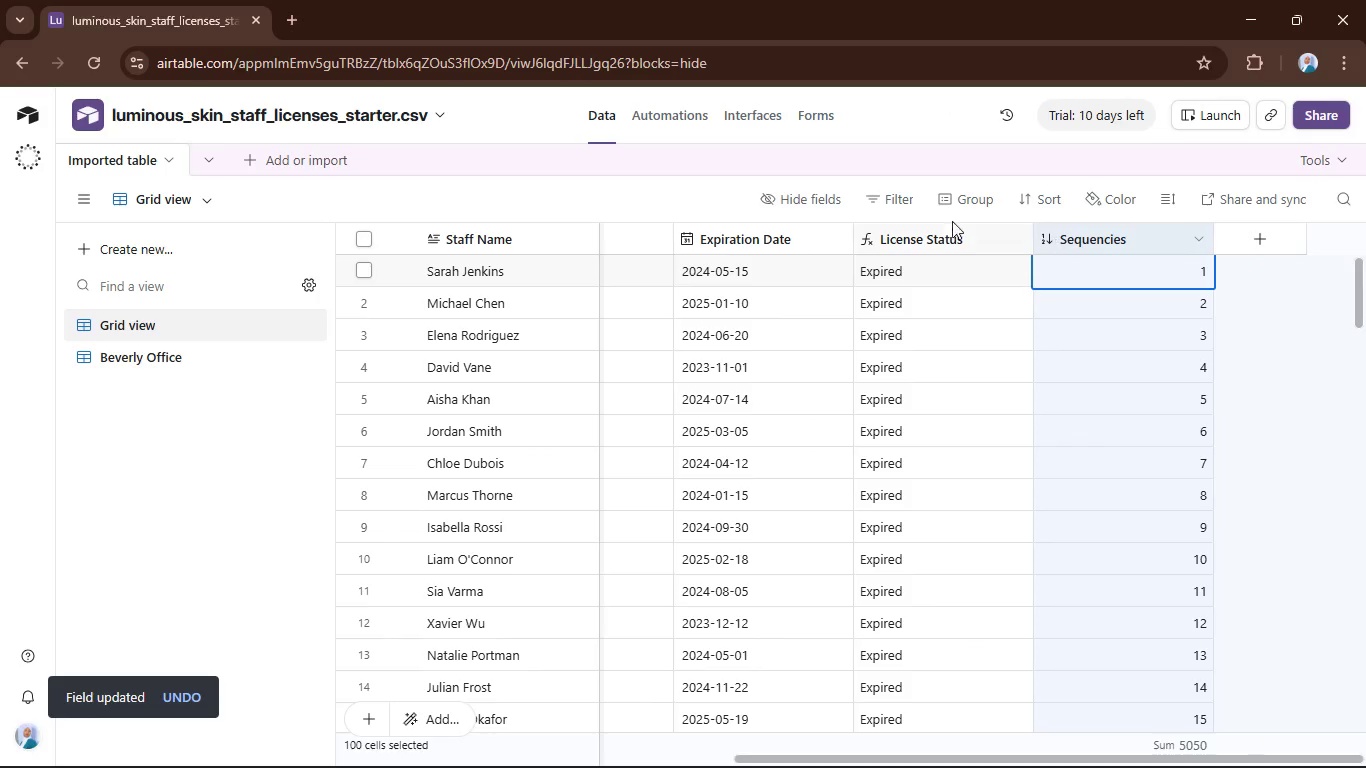 
left_click([792, 206])
 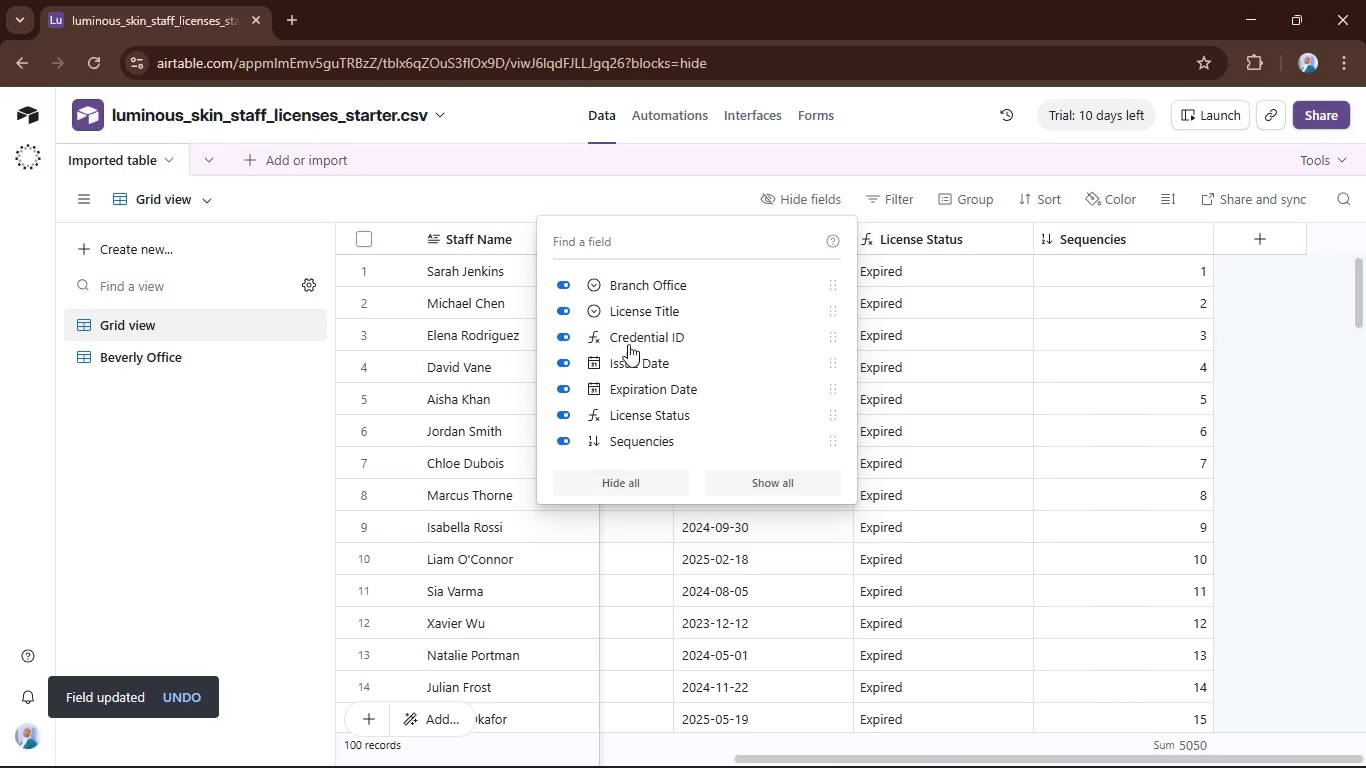 
scroll: coordinate [626, 340], scroll_direction: down, amount: 3.0
 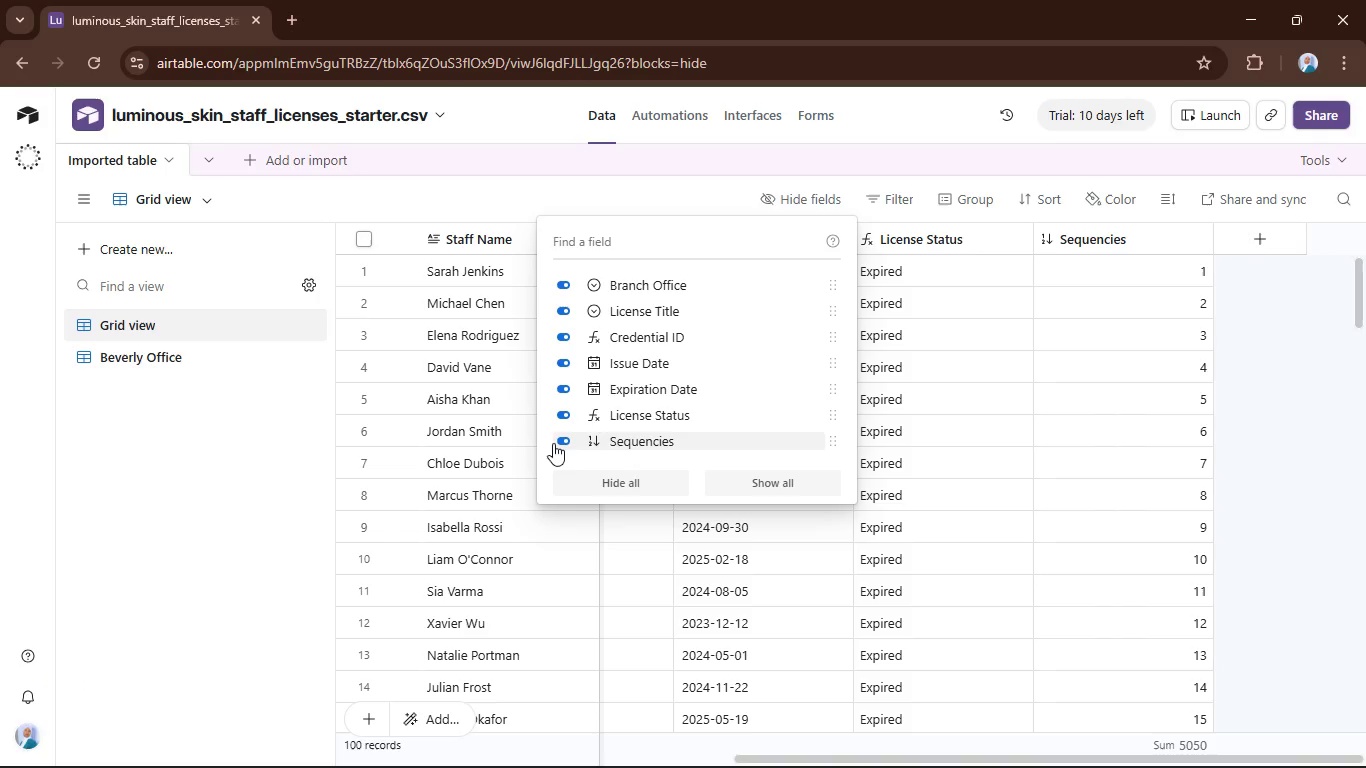 
left_click([561, 439])
 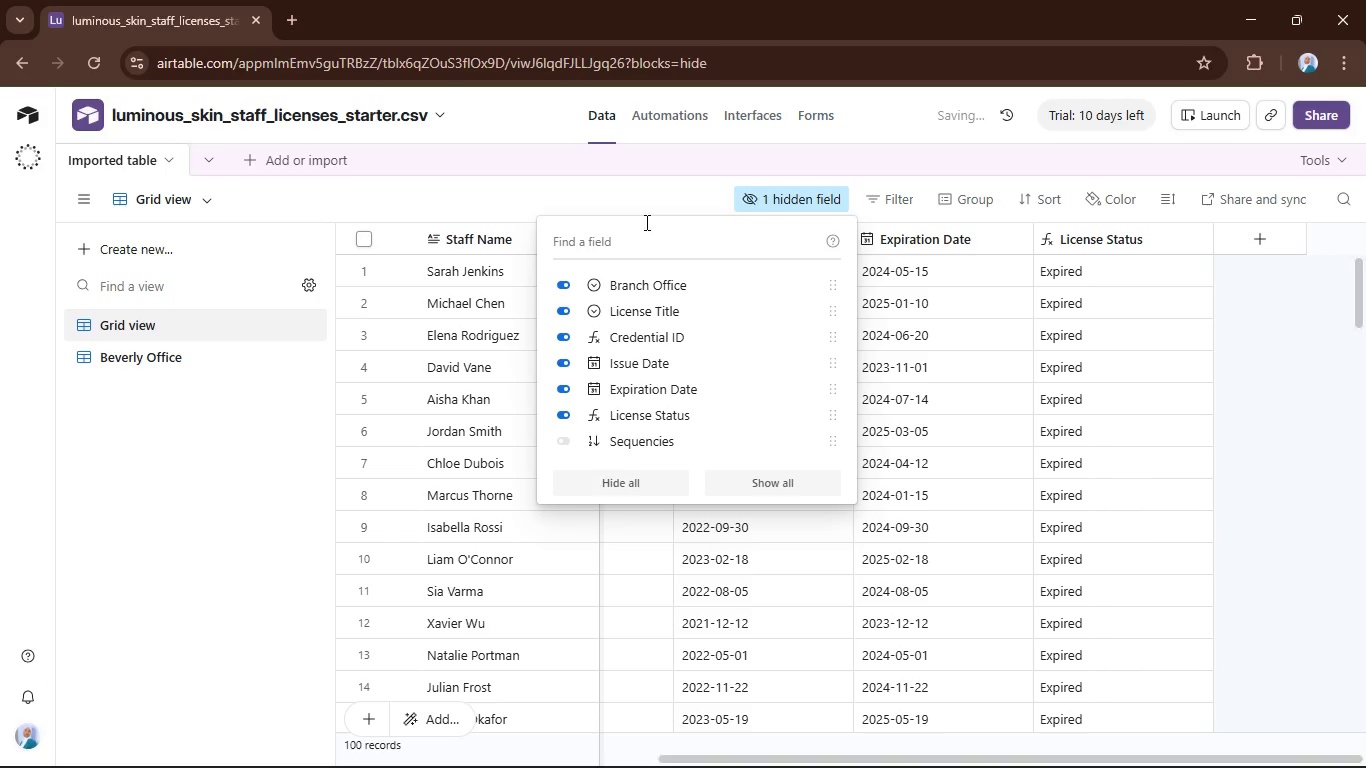 
left_click([643, 208])
 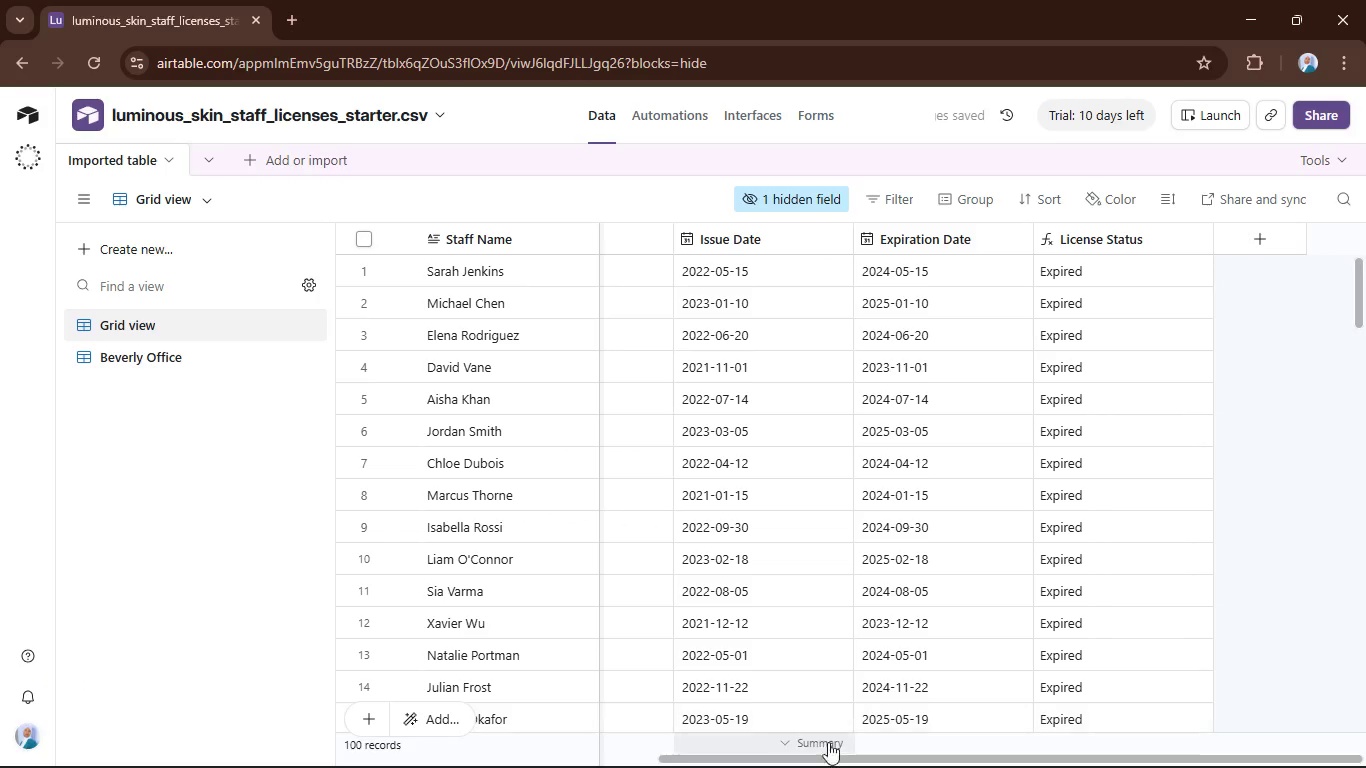 
left_click_drag(start_coordinate=[835, 753], to_coordinate=[534, 714])
 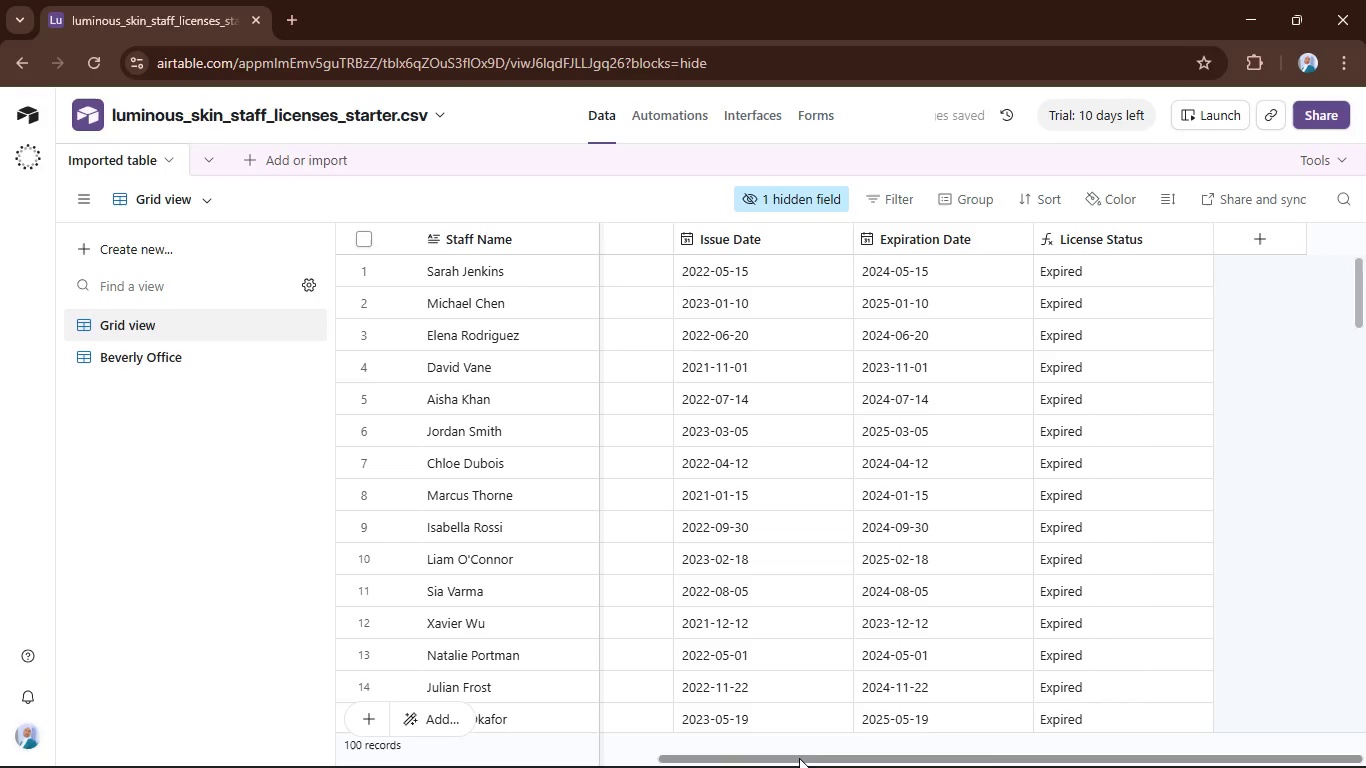 
left_click_drag(start_coordinate=[799, 759], to_coordinate=[499, 718])
 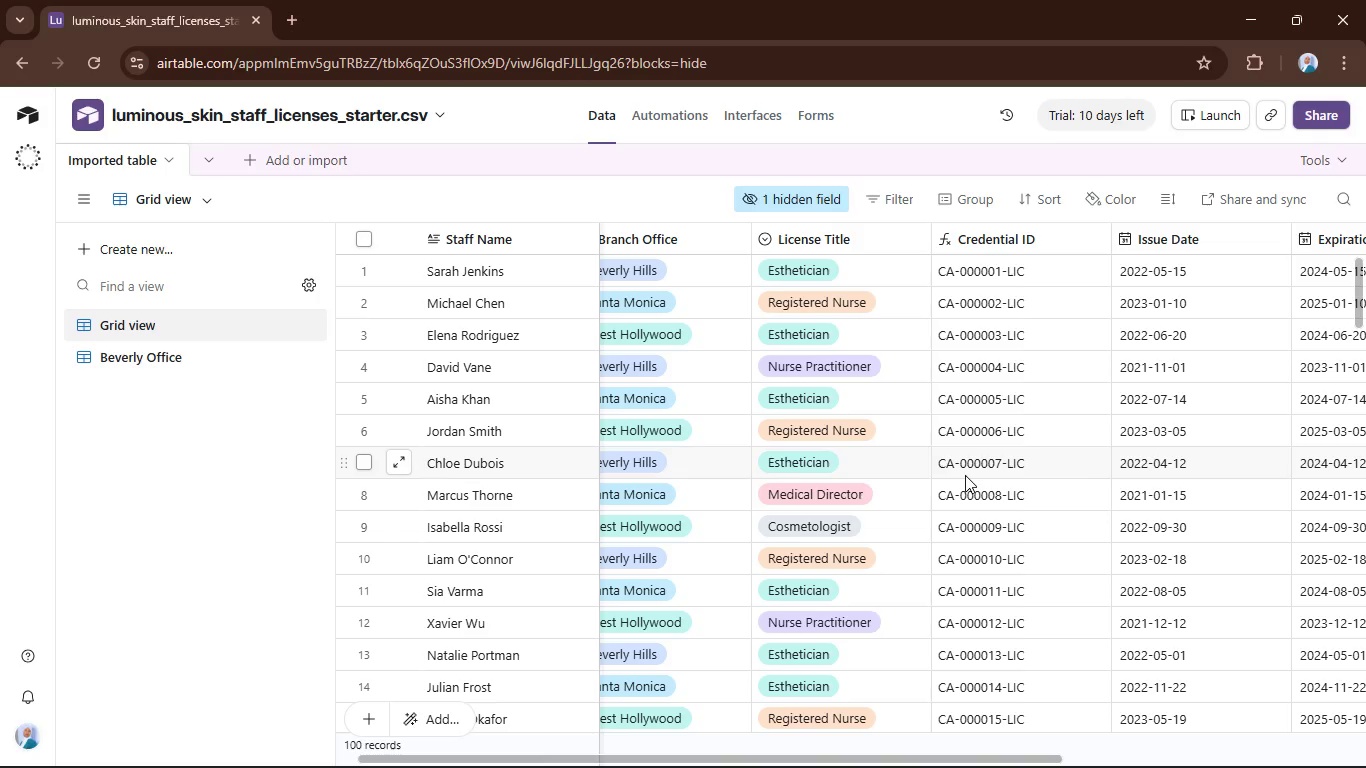 
wait(56.95)
 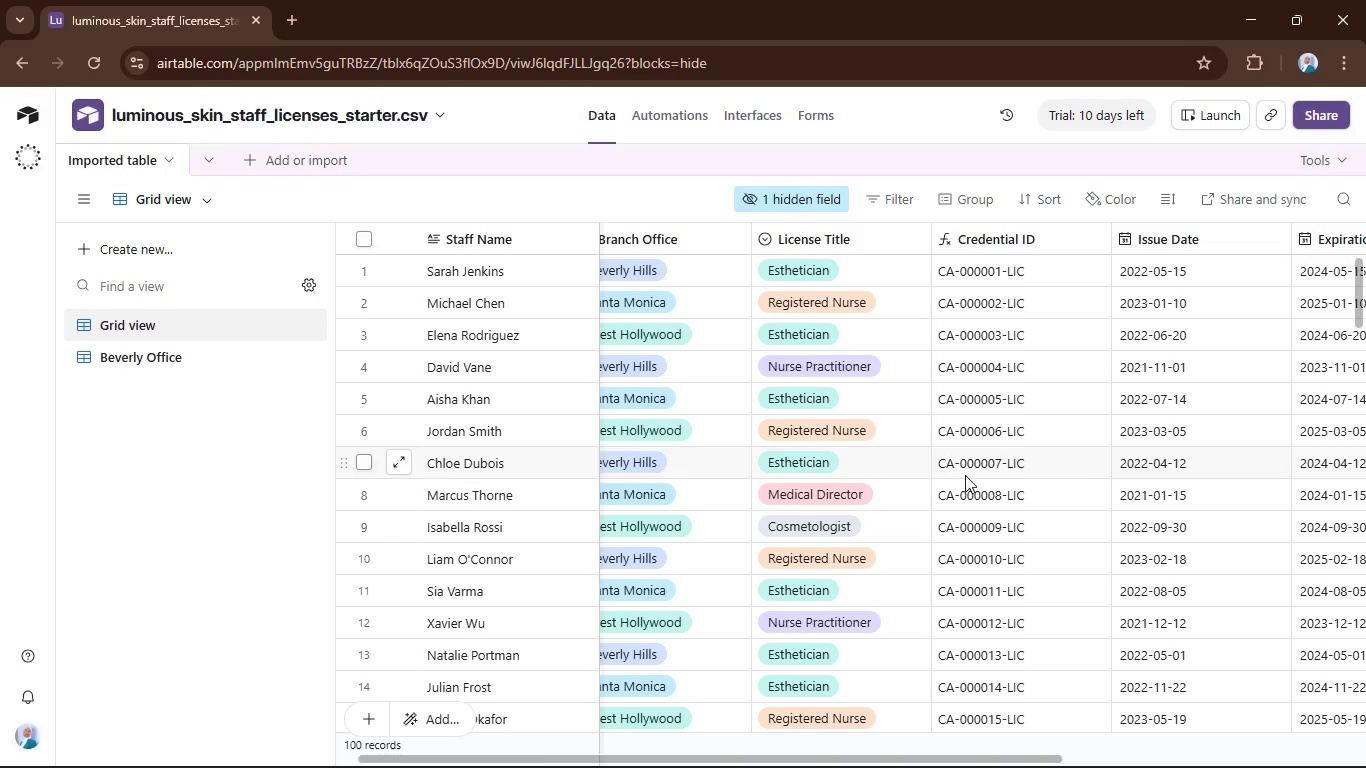 
left_click([185, 360])
 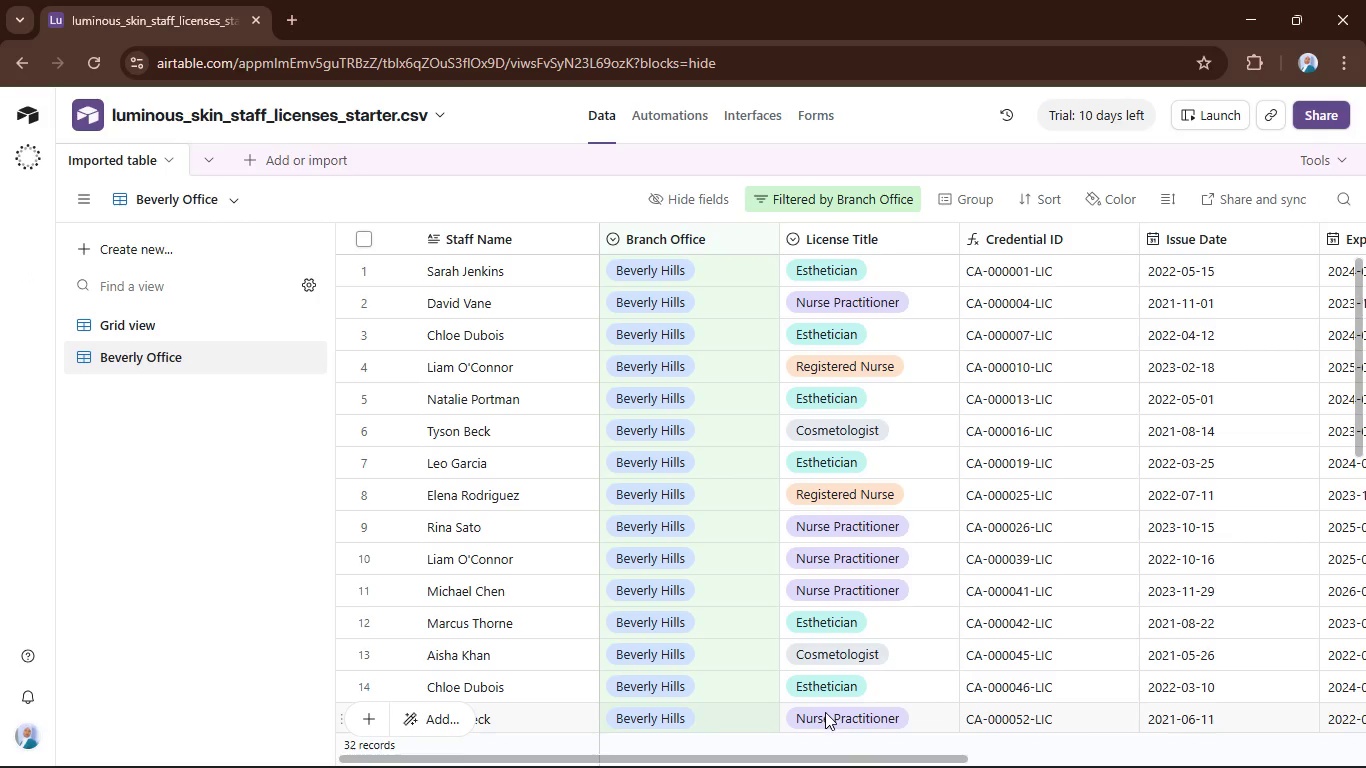 
left_click_drag(start_coordinate=[832, 763], to_coordinate=[587, 722])
 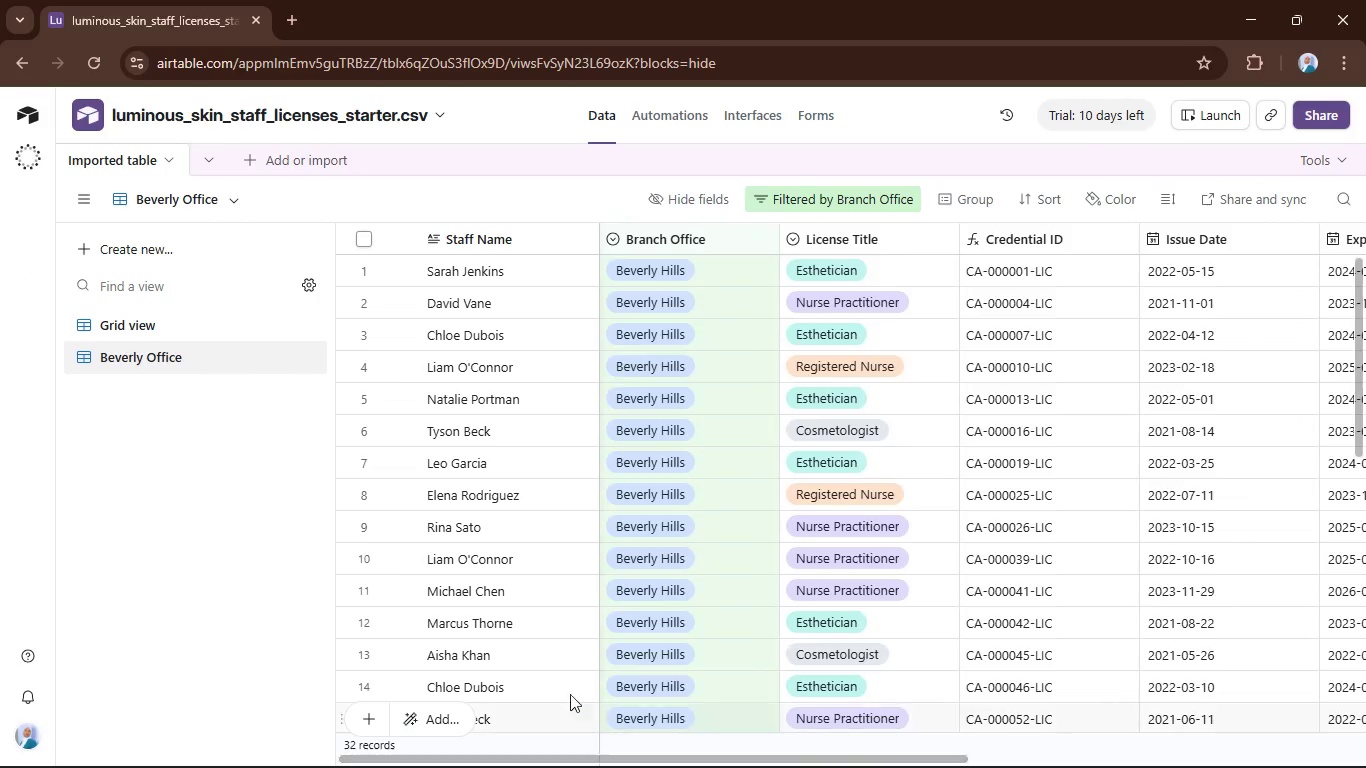 
left_click_drag(start_coordinate=[577, 712], to_coordinate=[558, 668])
 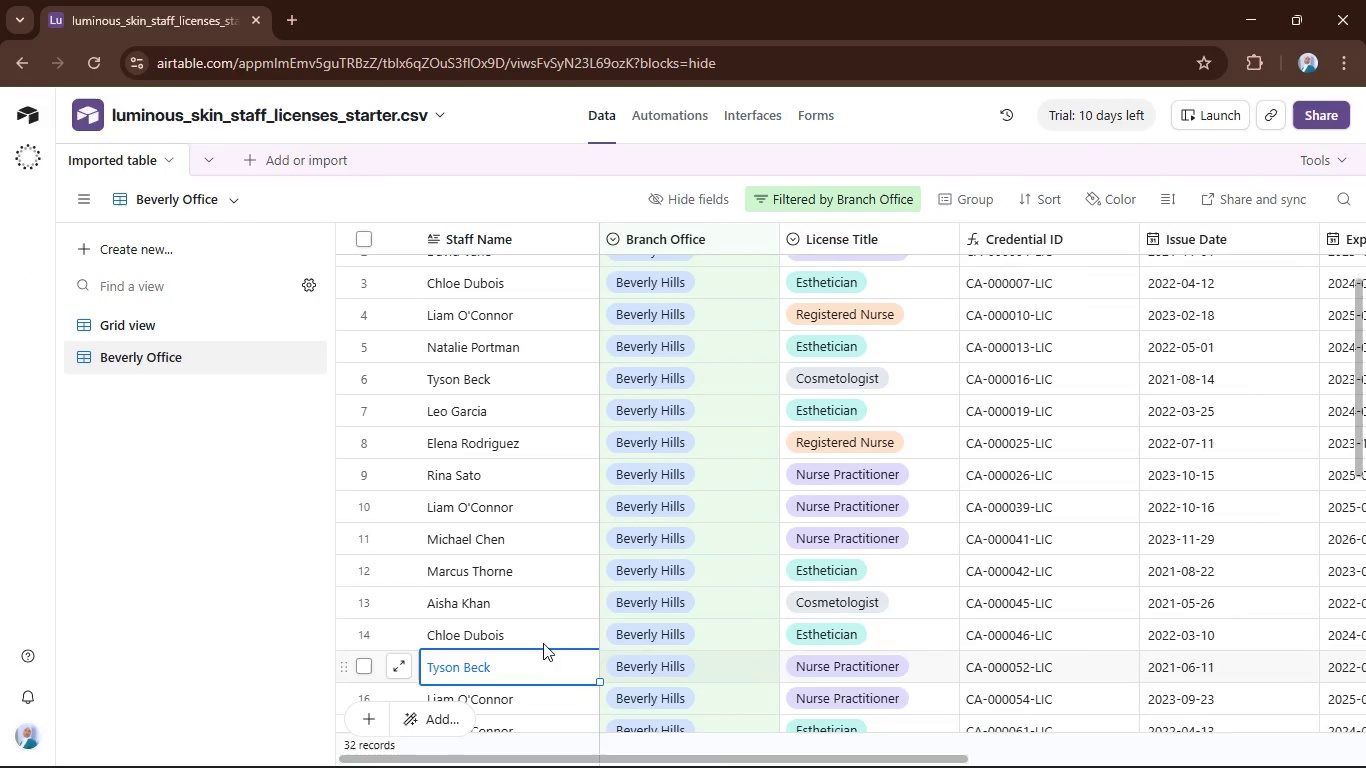 
left_click_drag(start_coordinate=[554, 657], to_coordinate=[542, 642])
 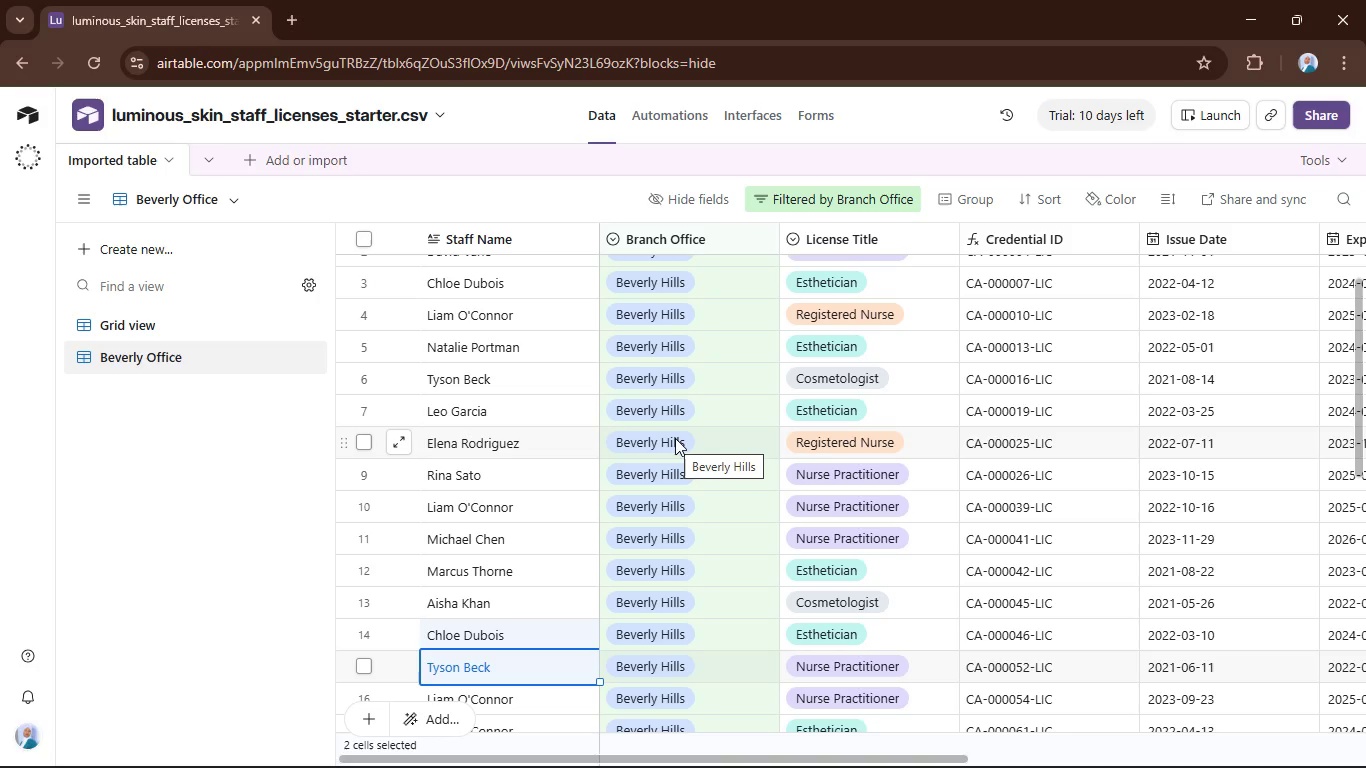 
wait(5.3)
 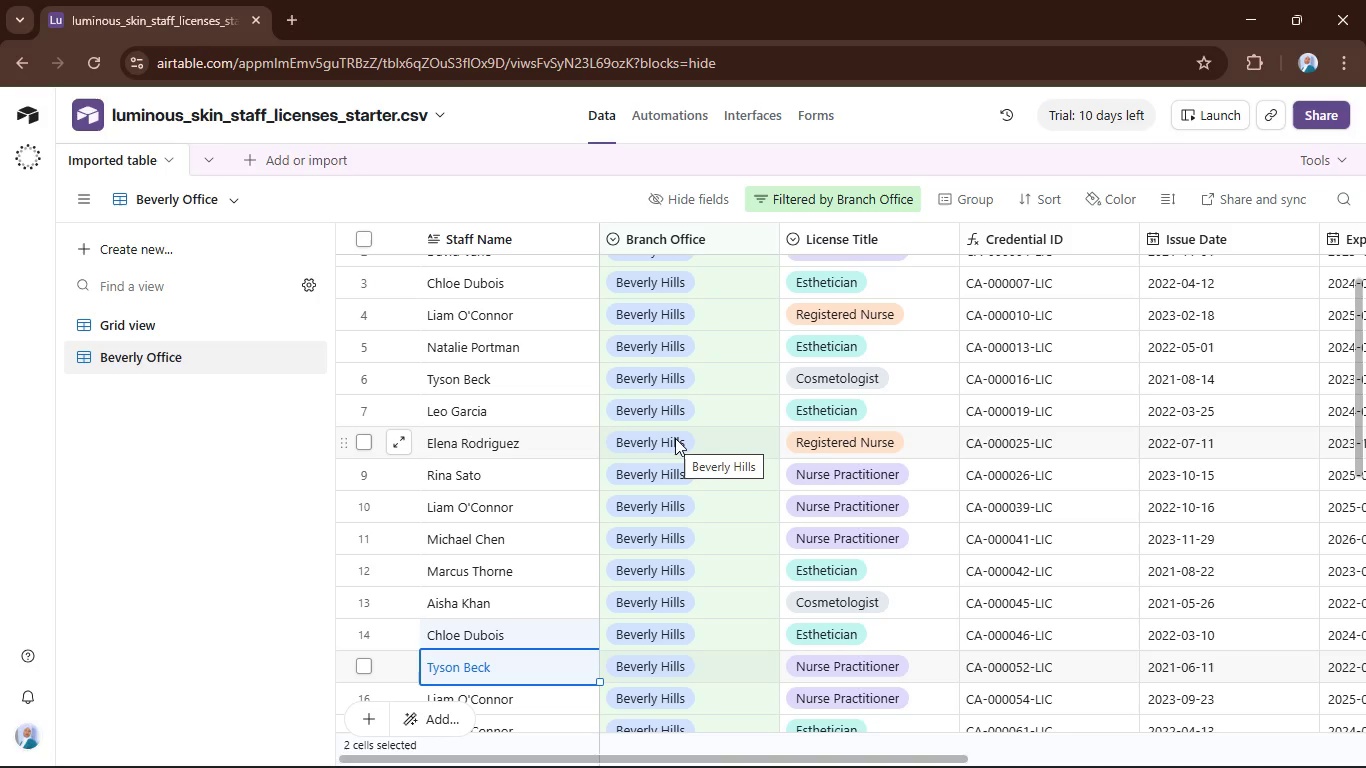 
left_click([702, 203])
 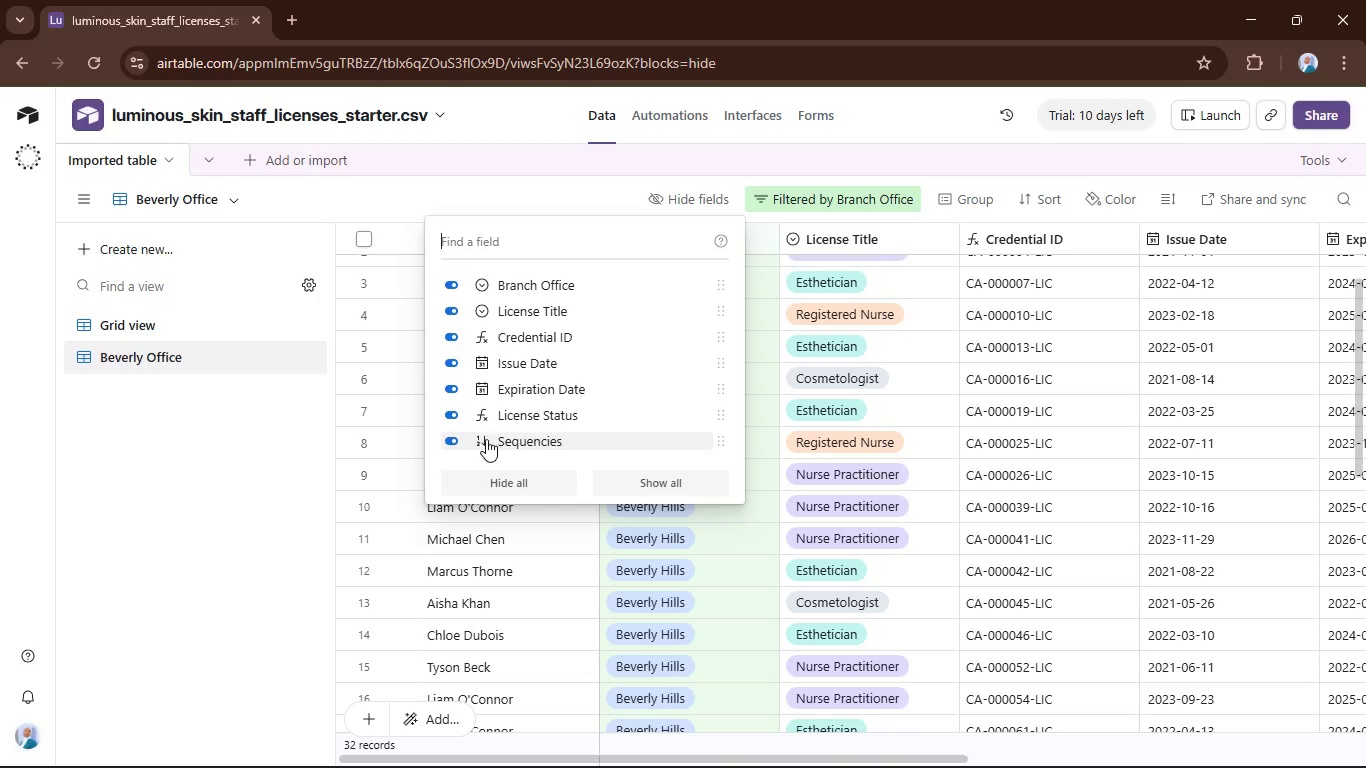 
left_click([457, 439])
 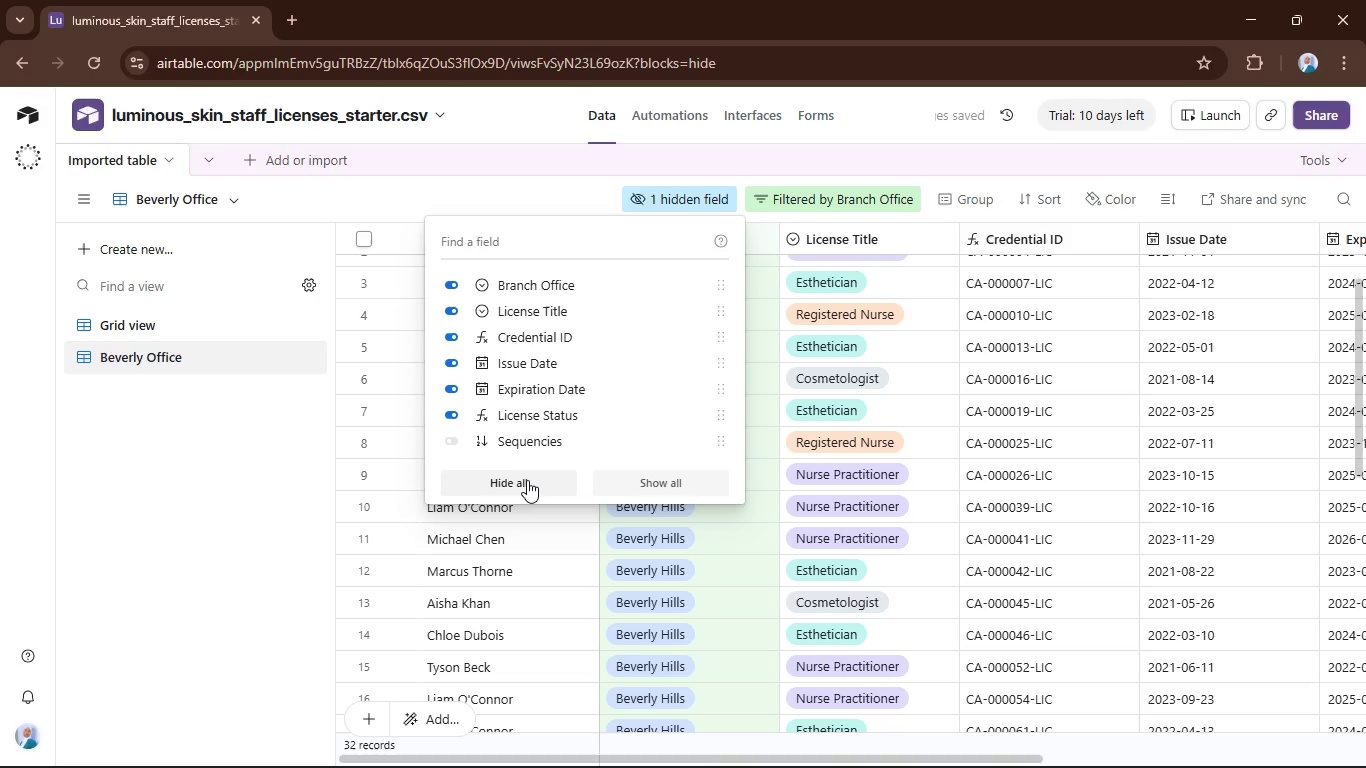 
left_click([527, 480])
 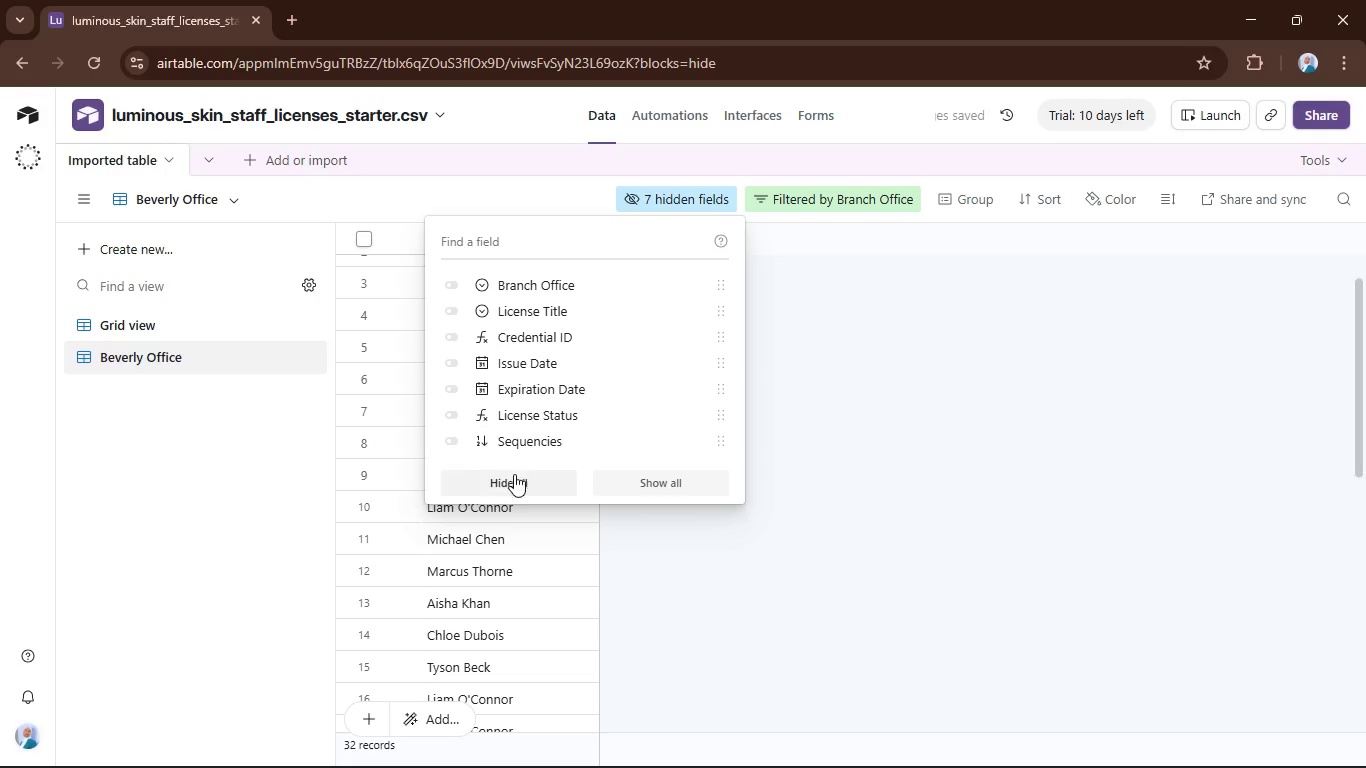 
left_click([617, 486])
 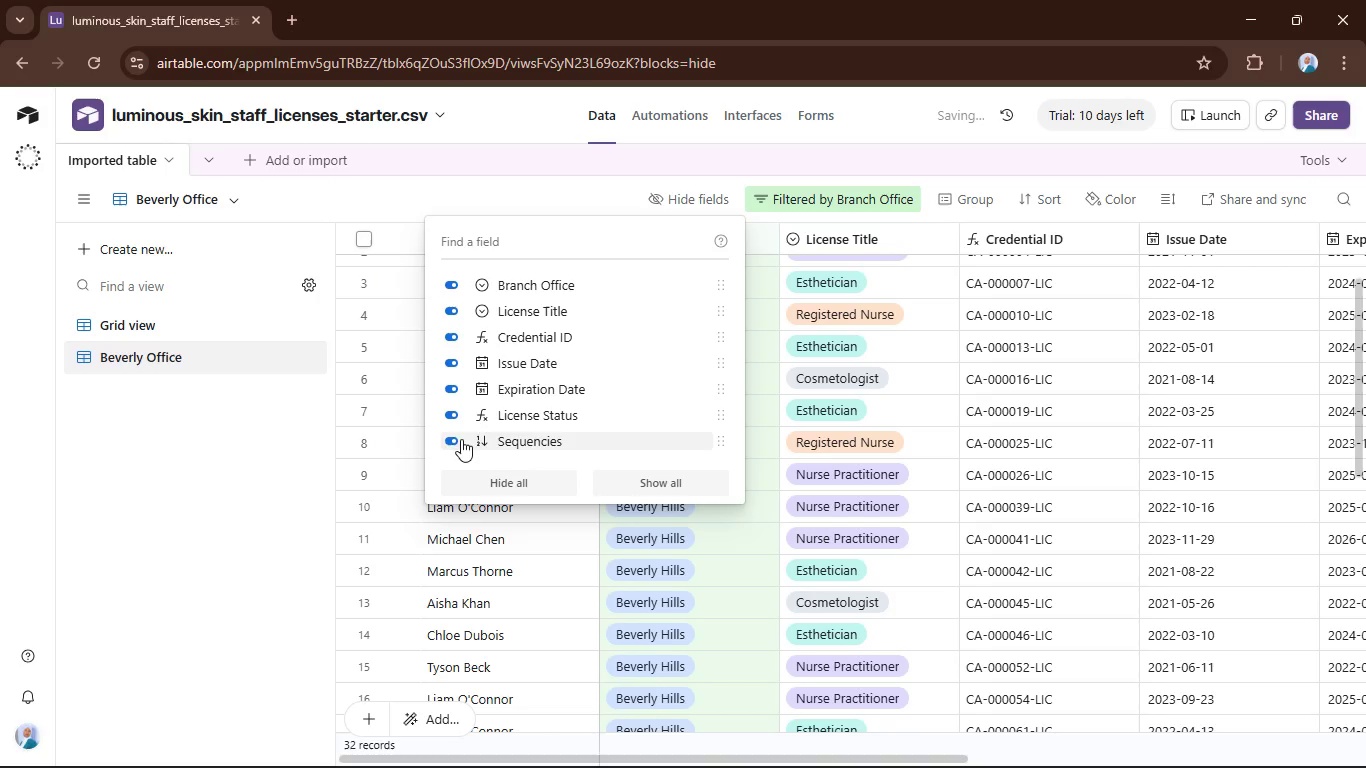 
left_click([446, 445])
 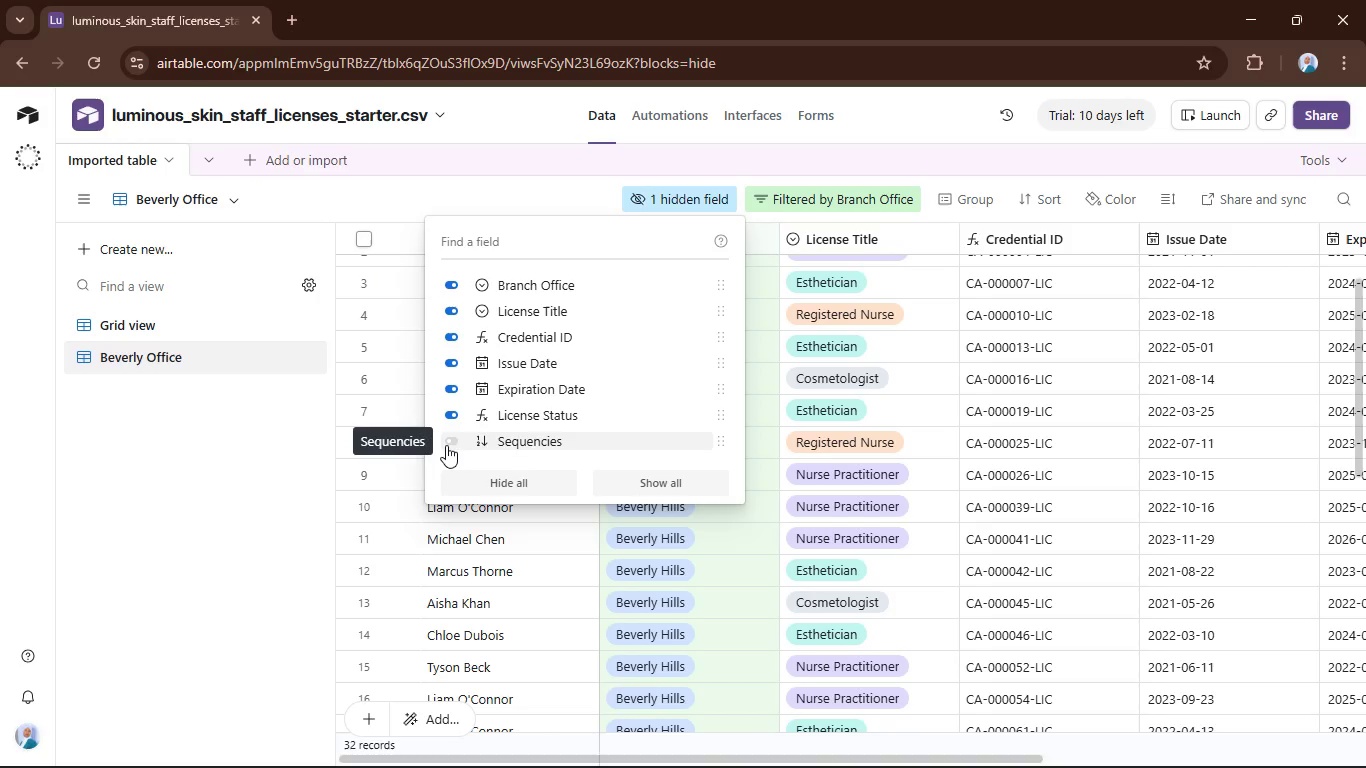 
wait(15.28)
 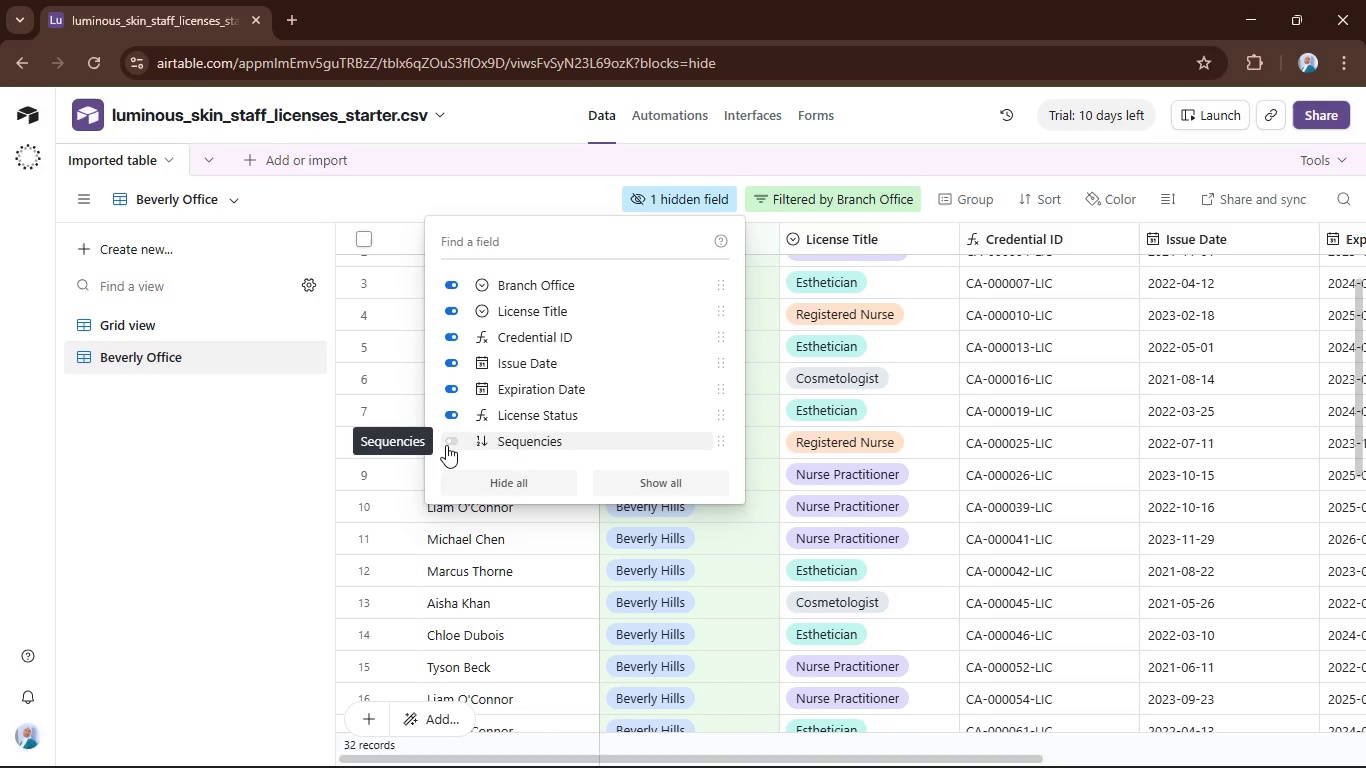 
left_click([545, 188])
 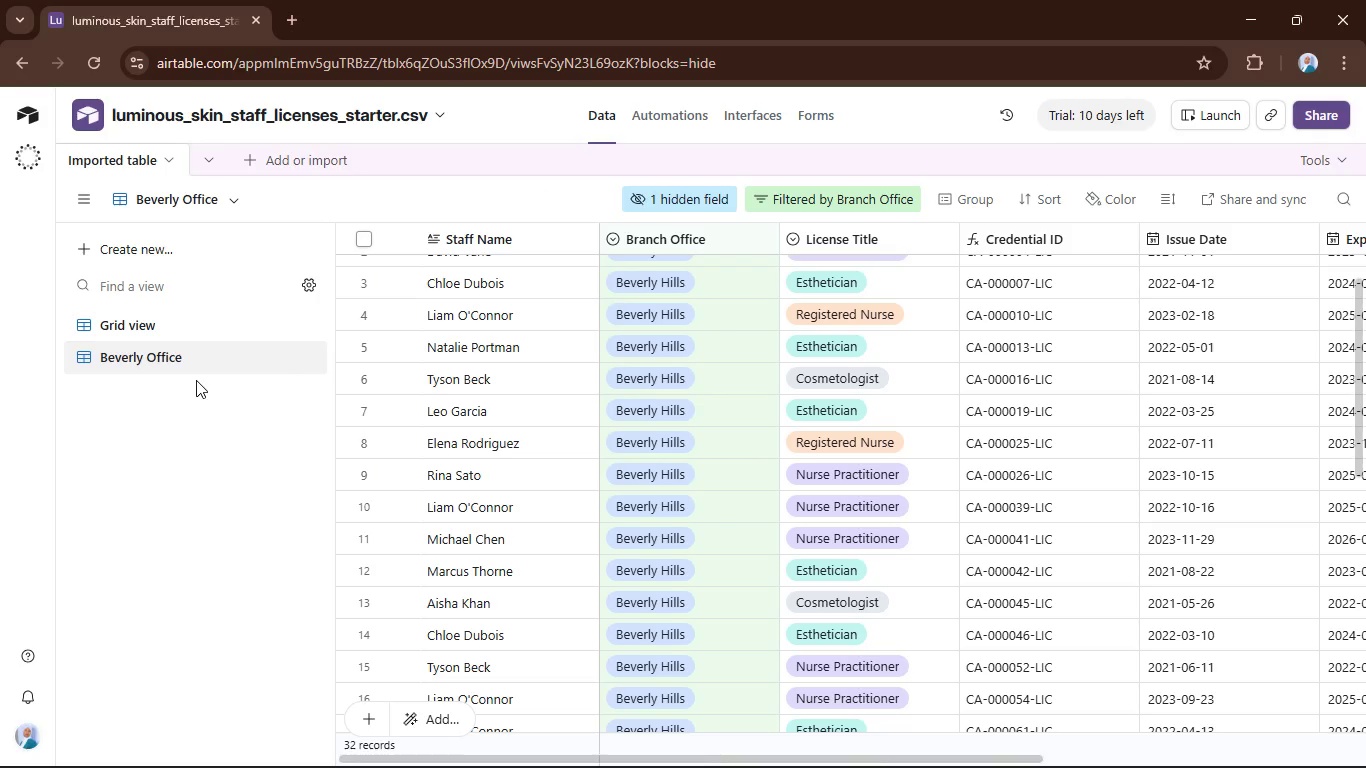 
left_click([554, 187])
 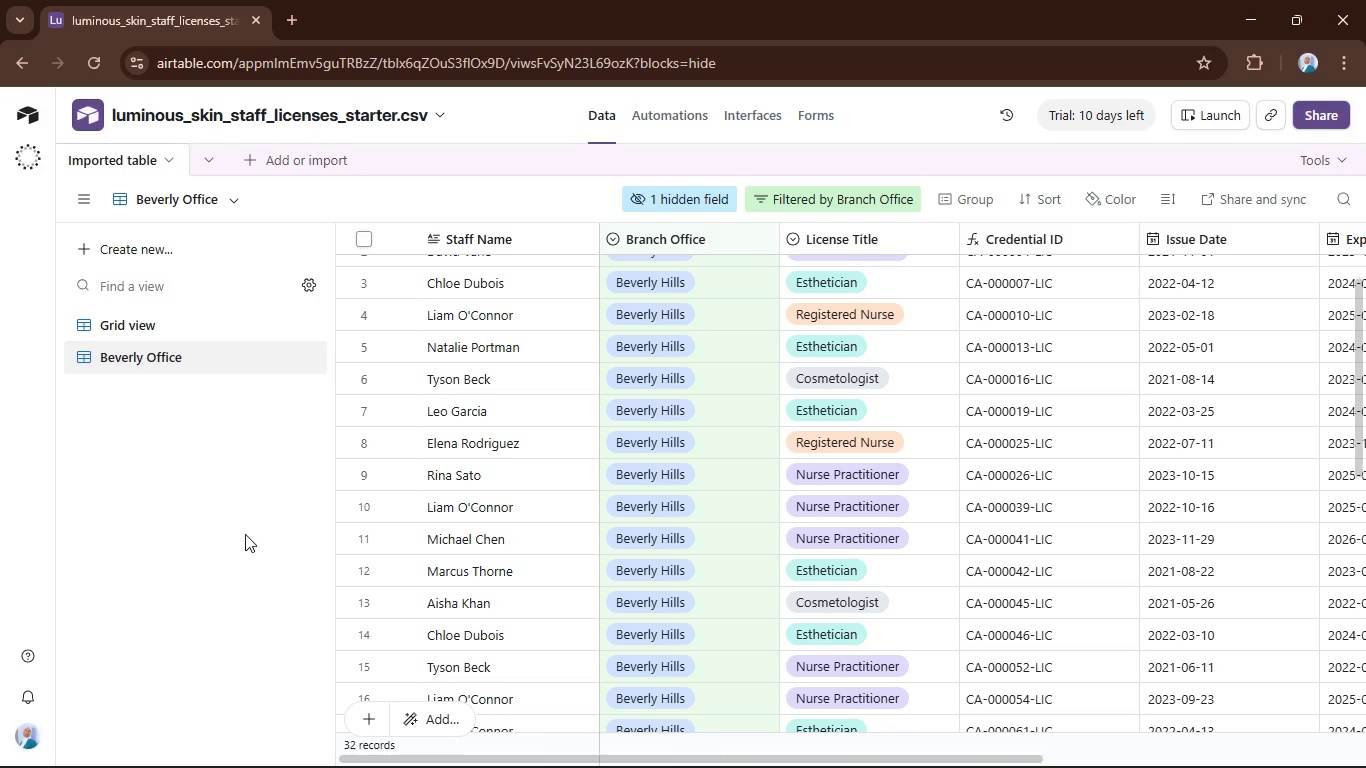 
wait(5.98)
 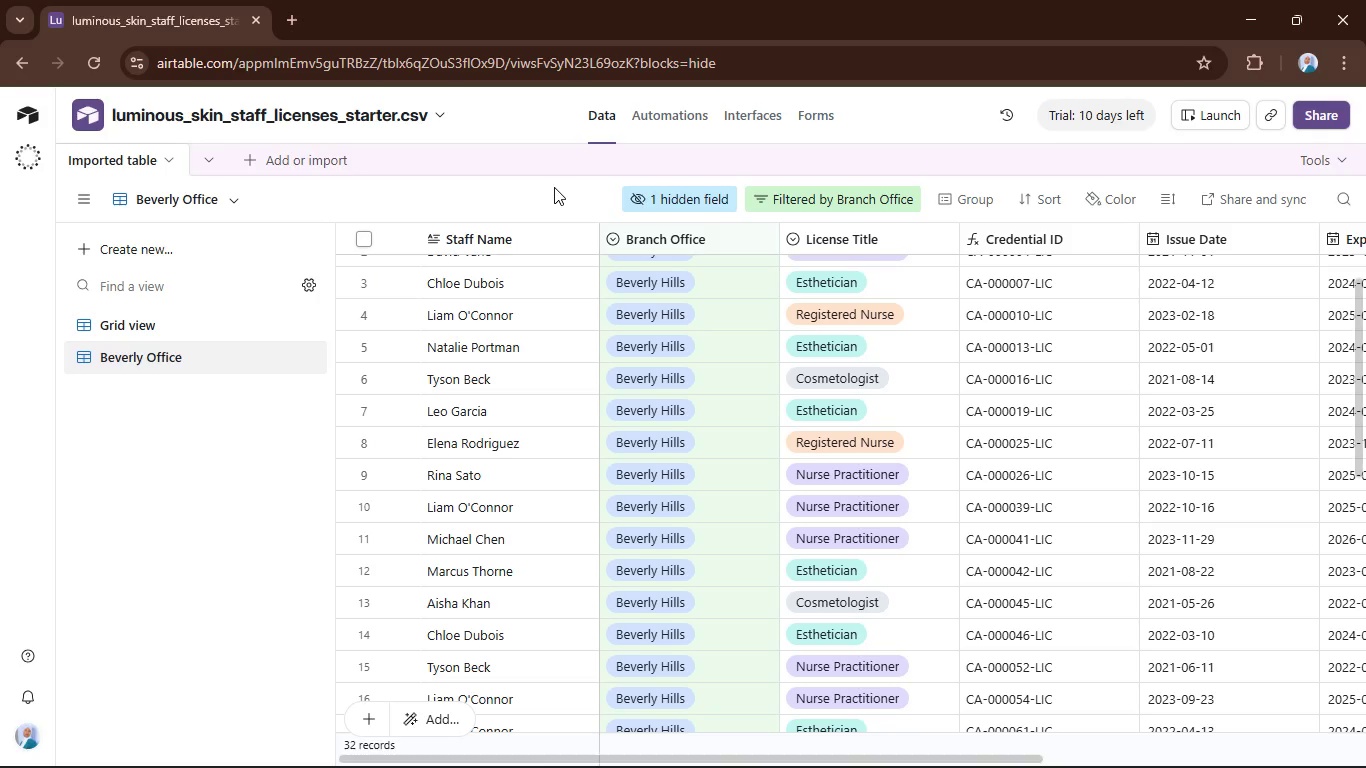 
left_click([204, 321])
 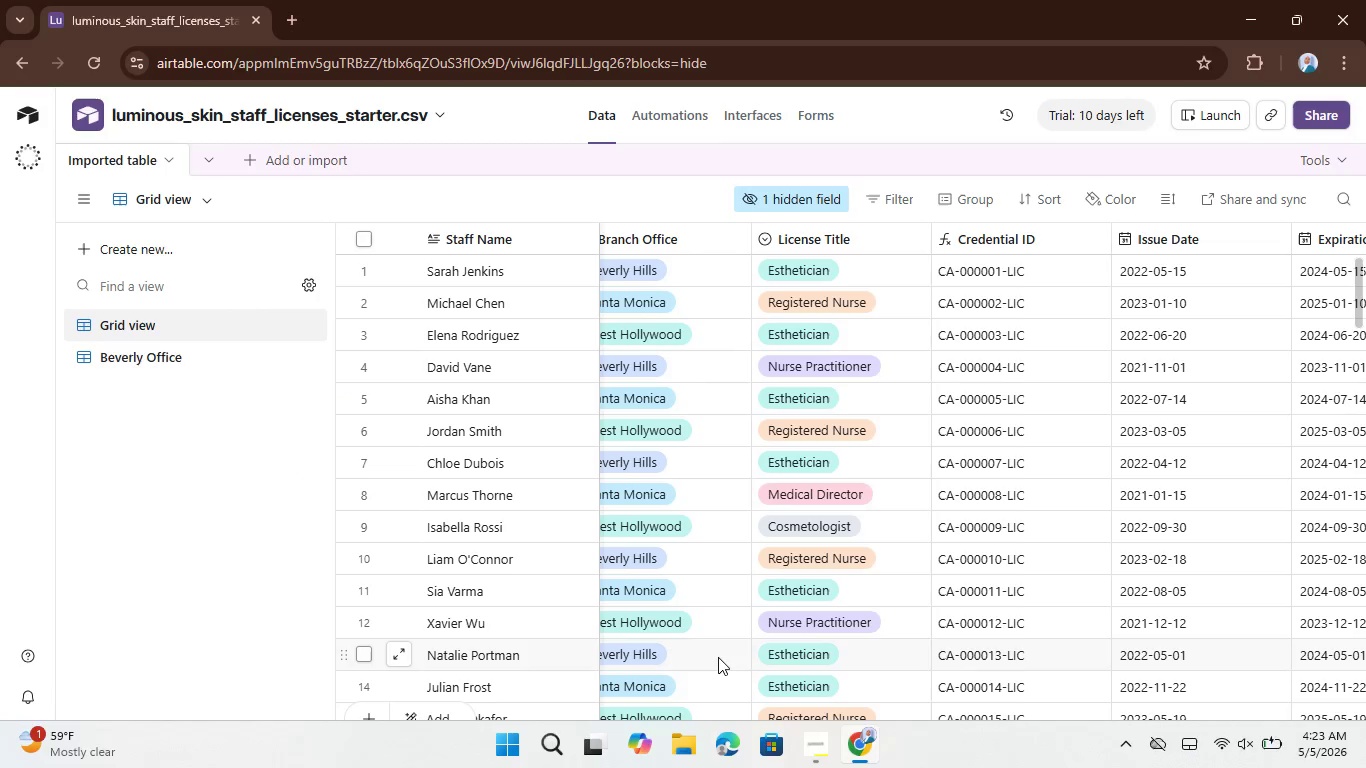 
wait(5.03)
 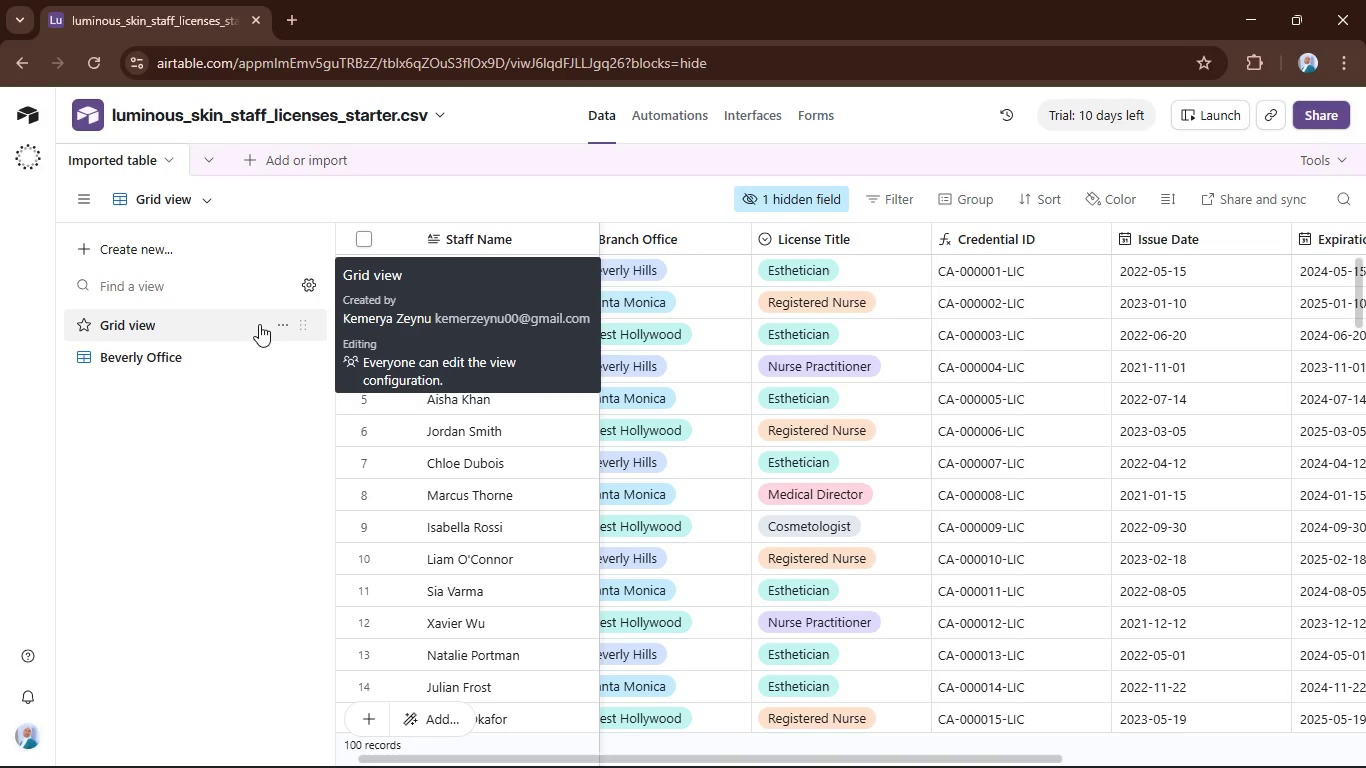 
left_click_drag(start_coordinate=[747, 756], to_coordinate=[570, 767])
 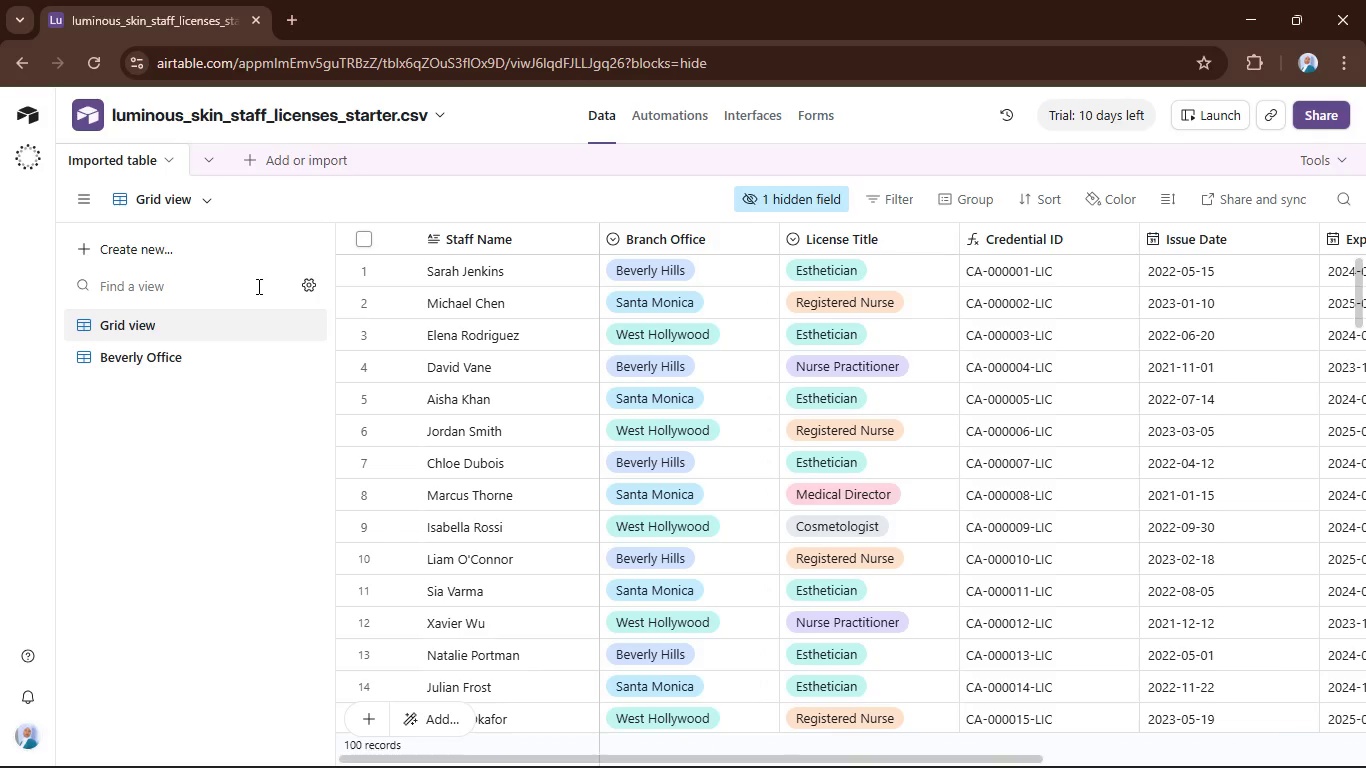 
mouse_move([224, 317])
 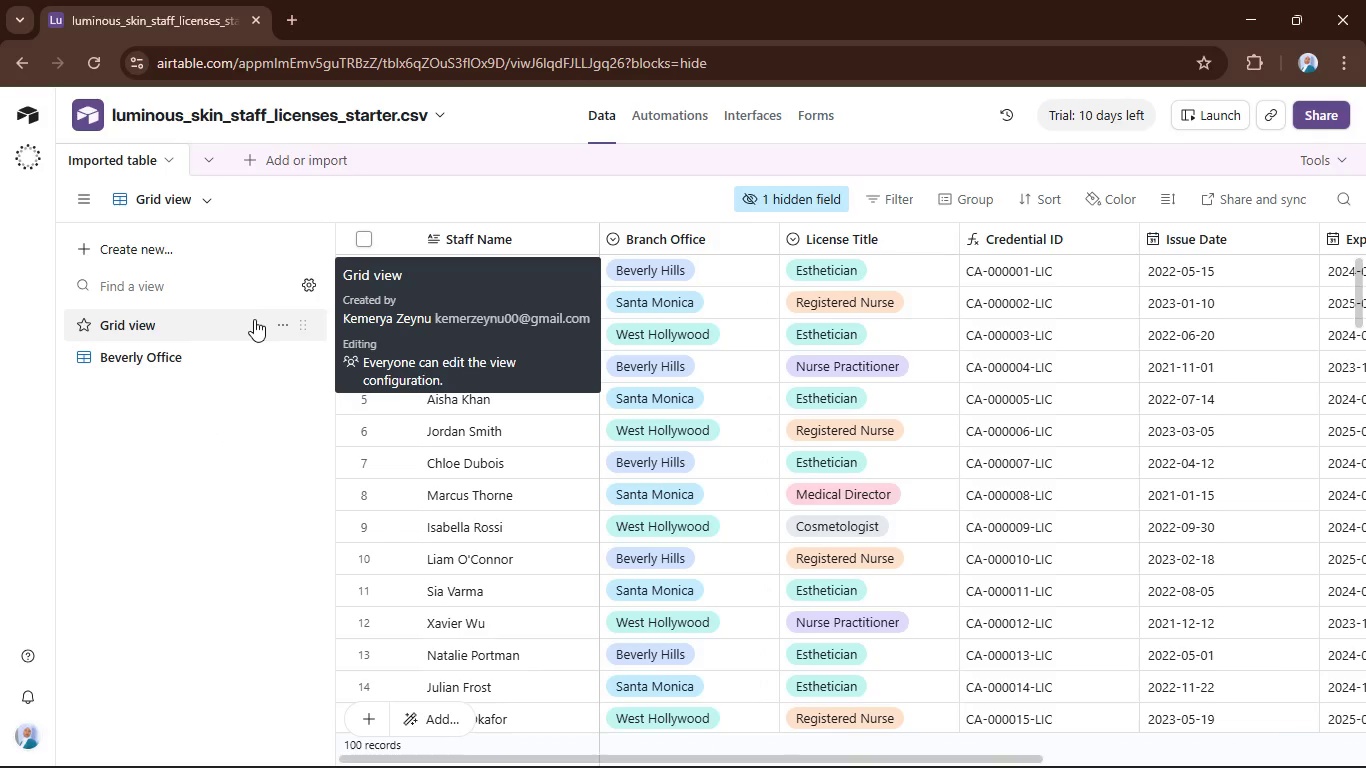 
wait(18.67)
 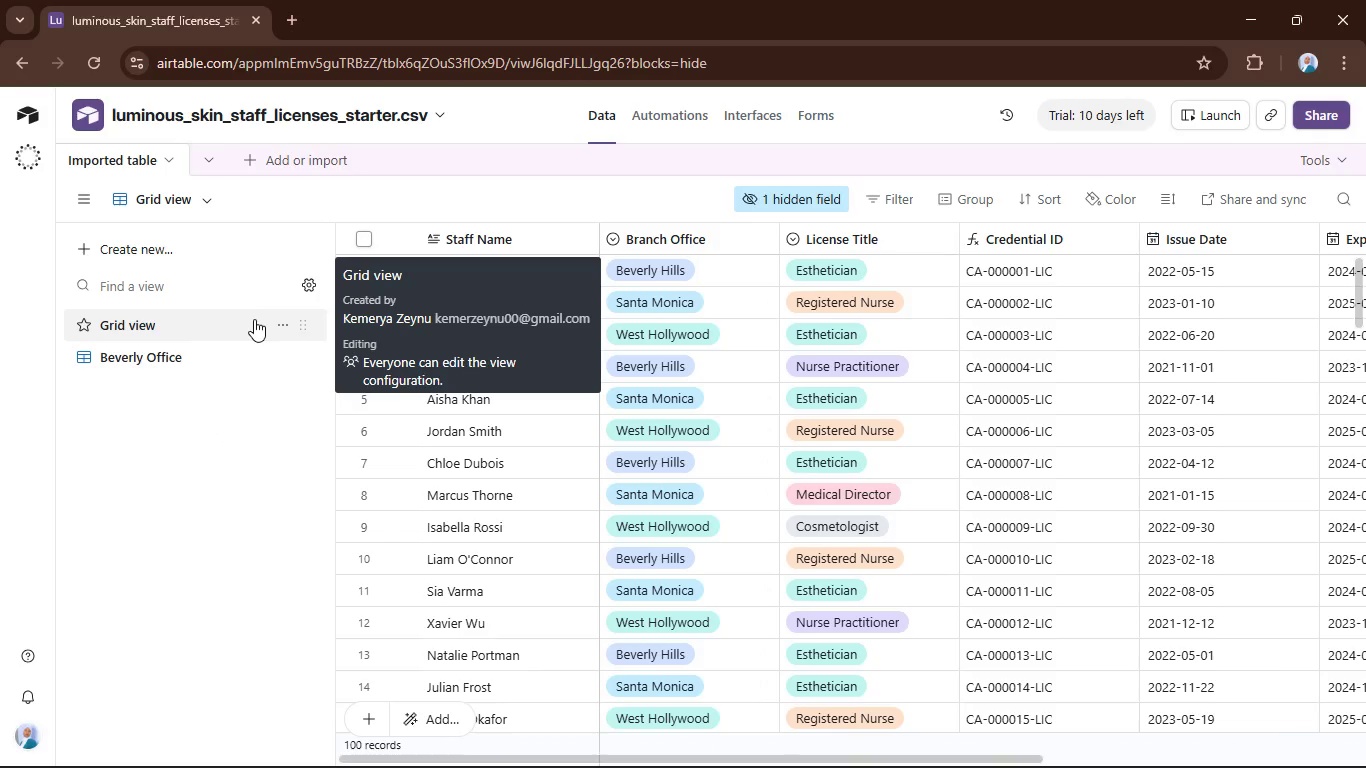 
left_click([229, 322])
 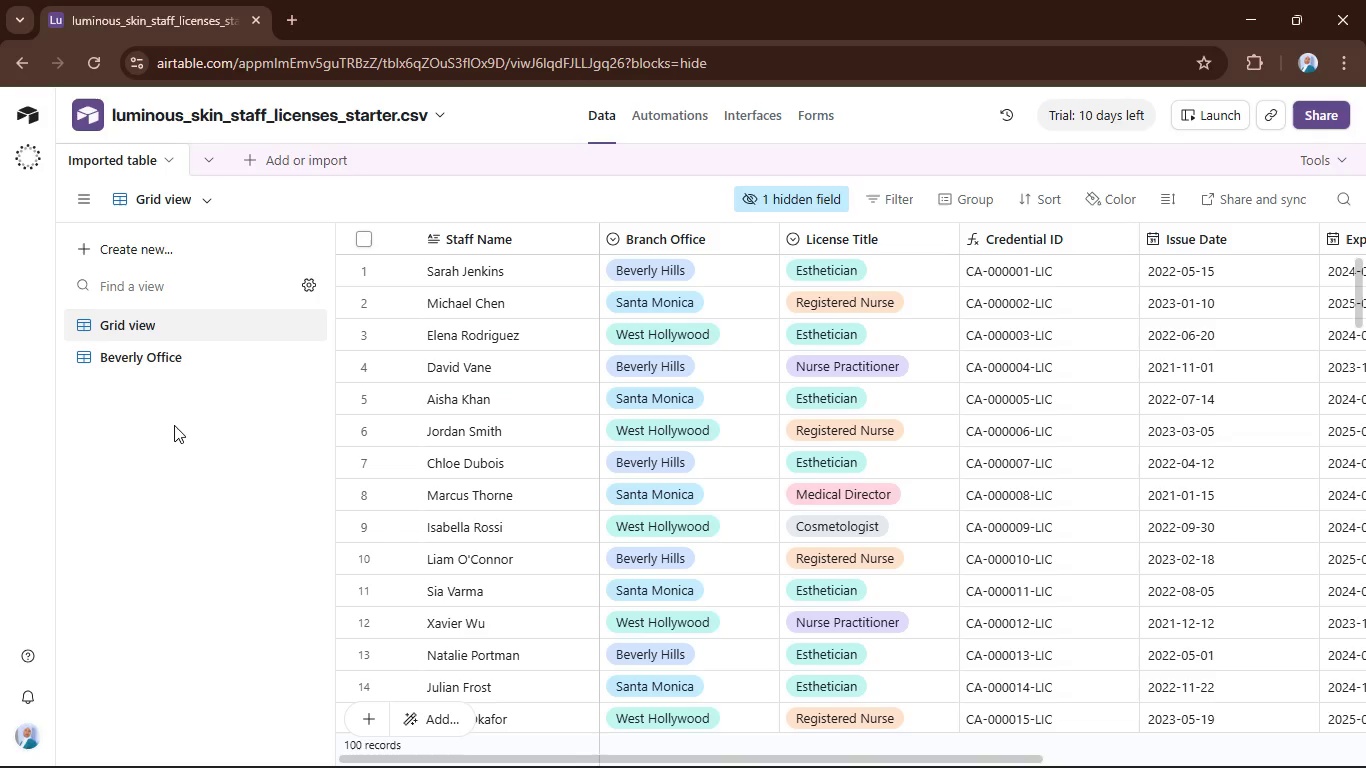 
left_click([178, 447])
 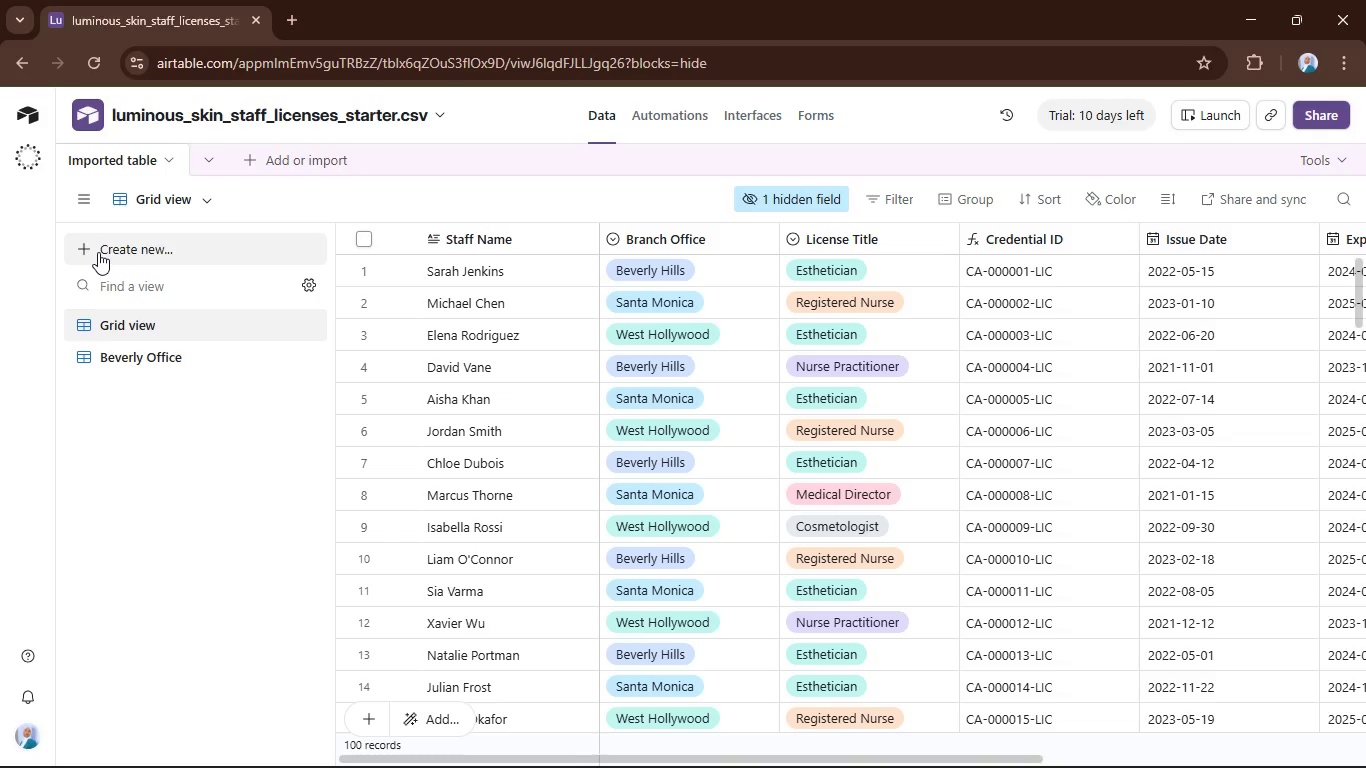 
left_click([88, 251])
 